 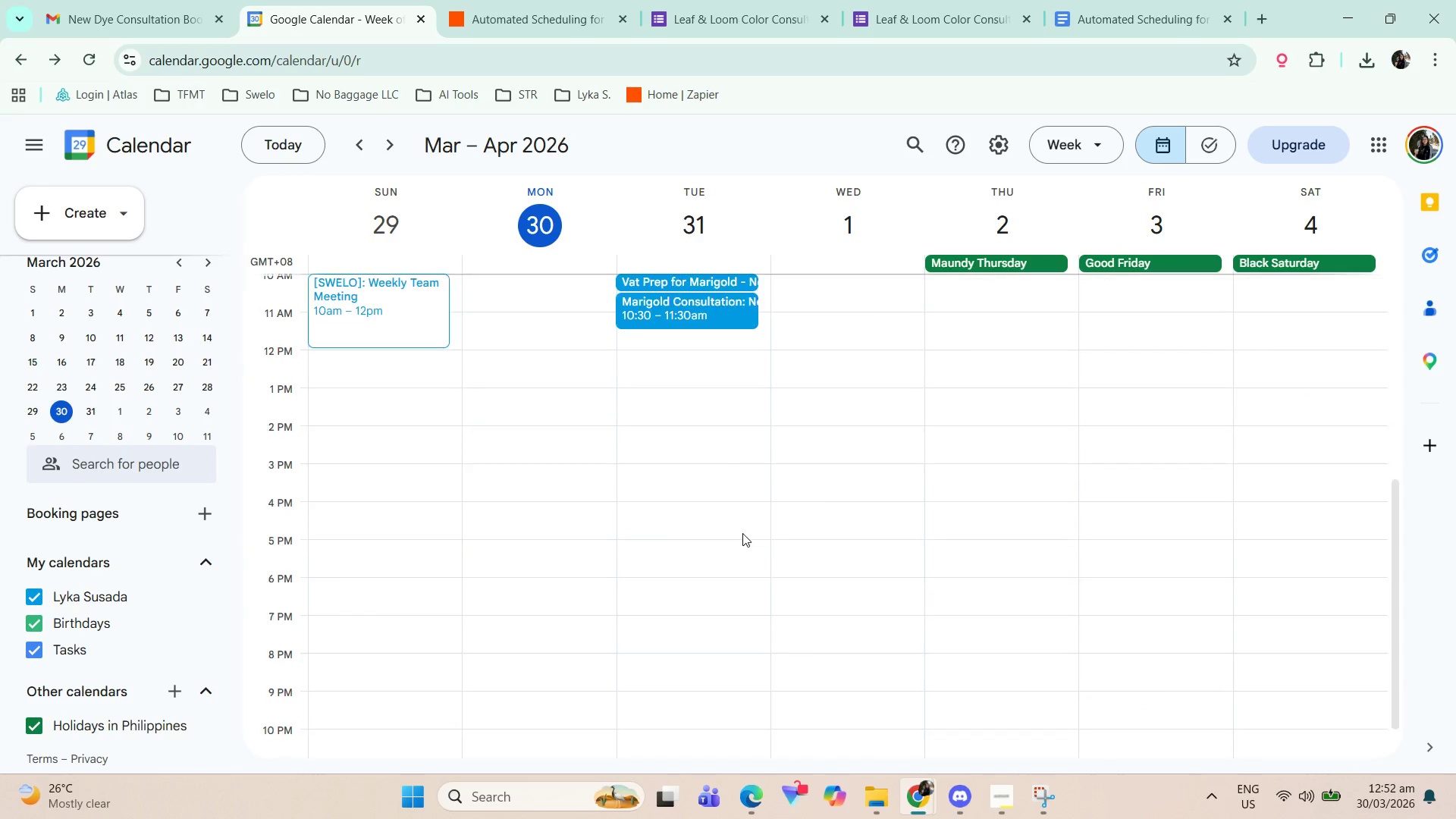 
scroll: coordinate [742, 533], scroll_direction: up, amount: 1.0
 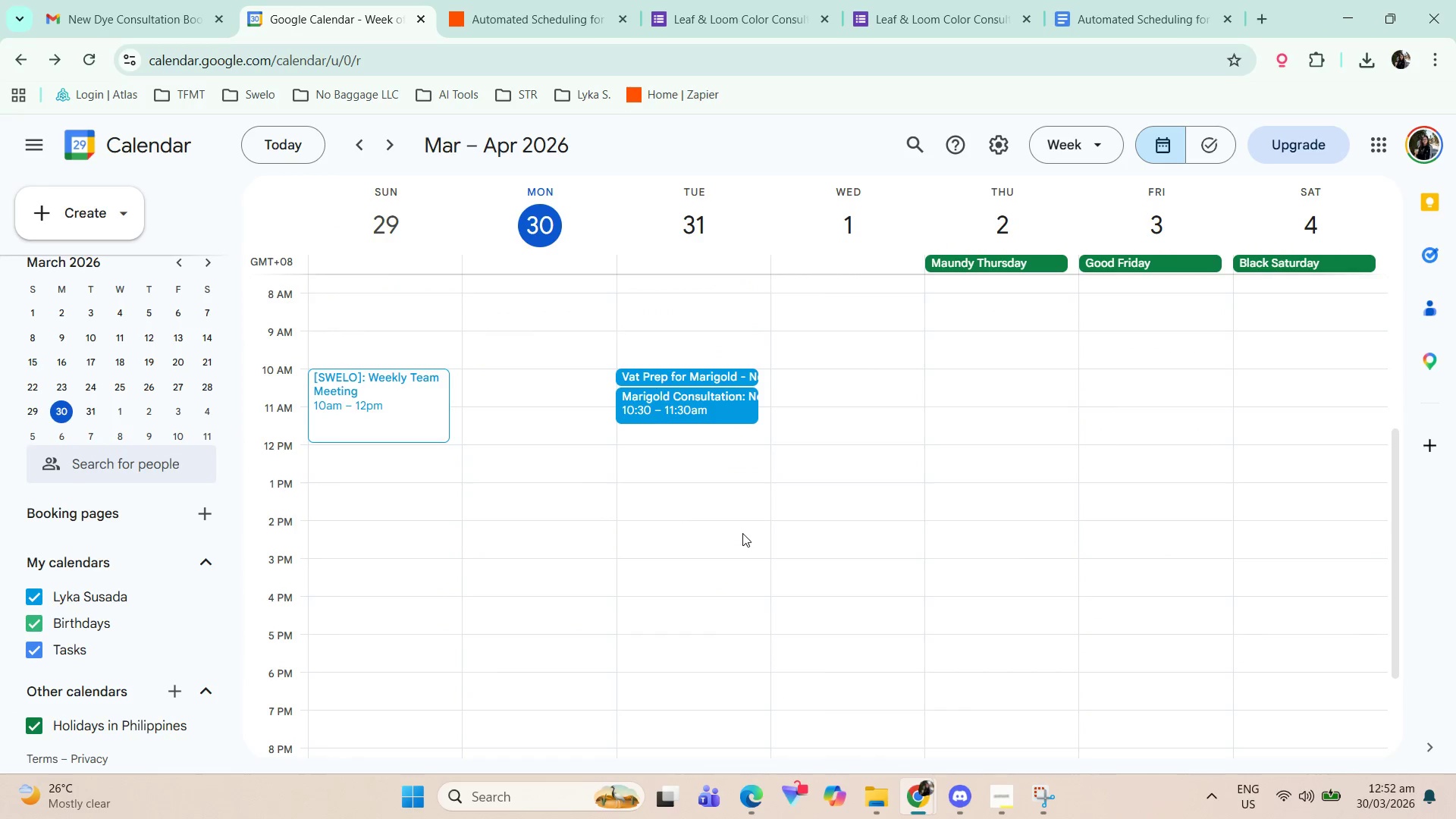 
scroll: coordinate [742, 533], scroll_direction: down, amount: 1.0
 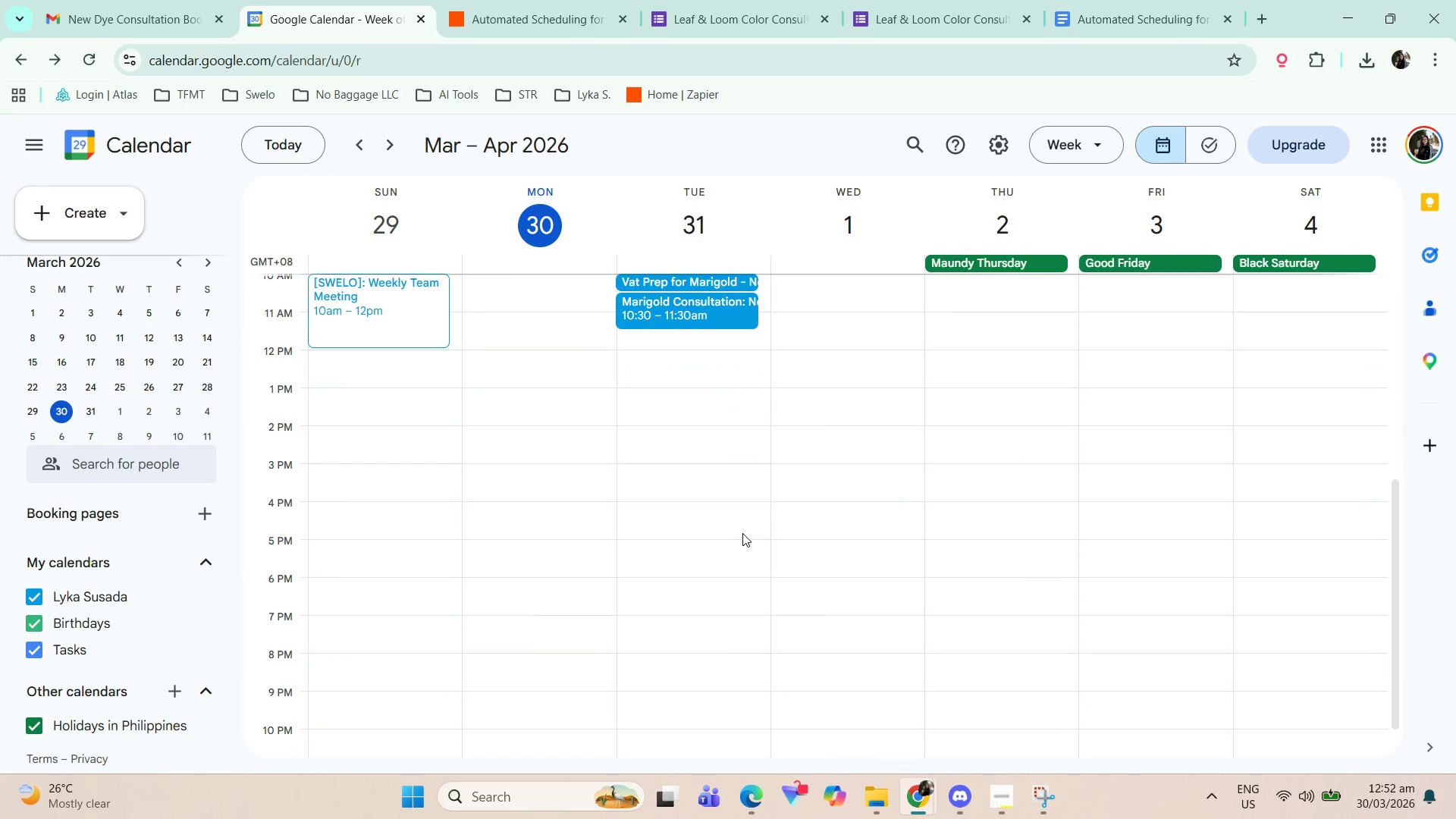 
scroll: coordinate [747, 533], scroll_direction: up, amount: 1.0
 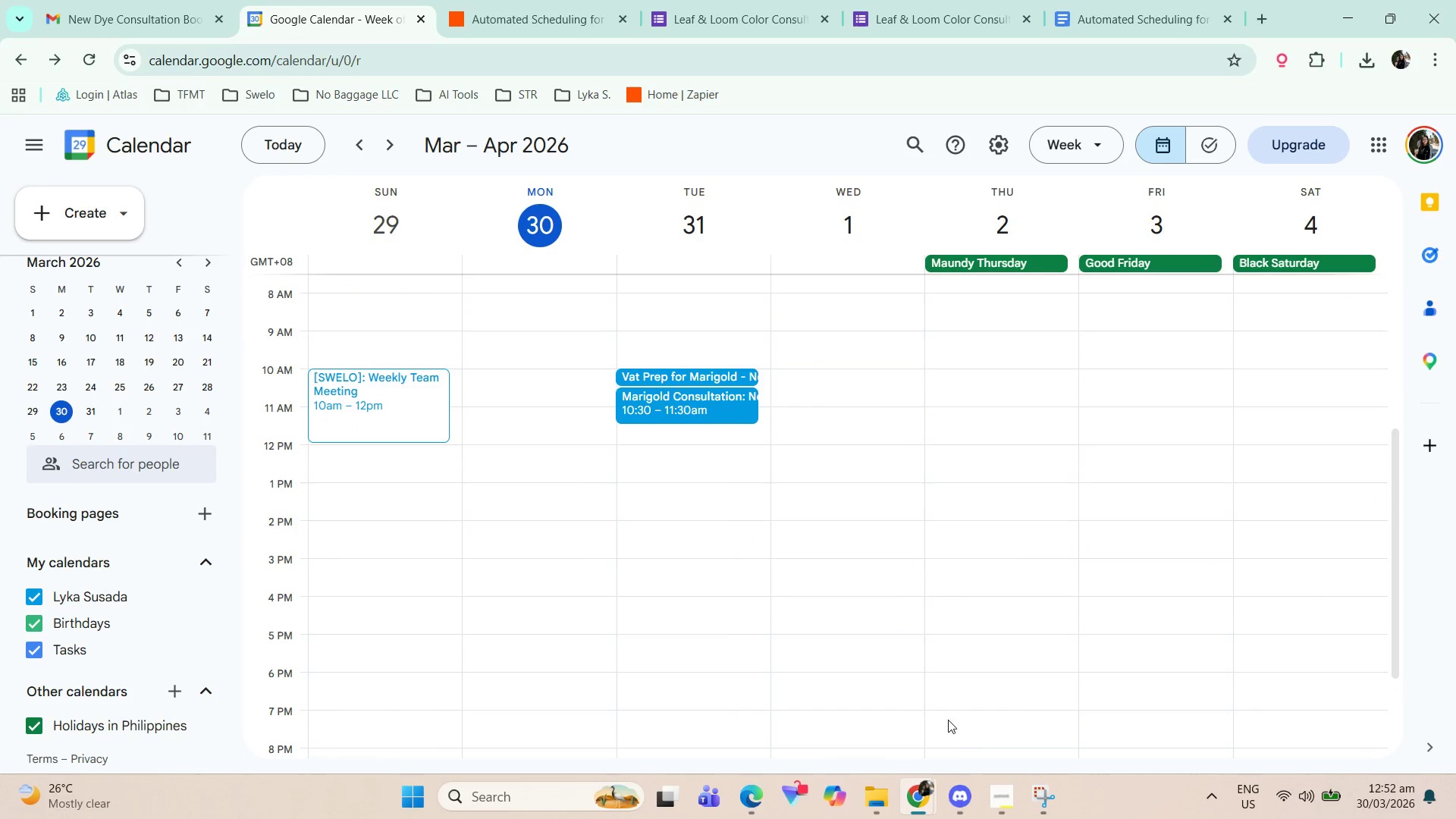 
left_click([1037, 799])
 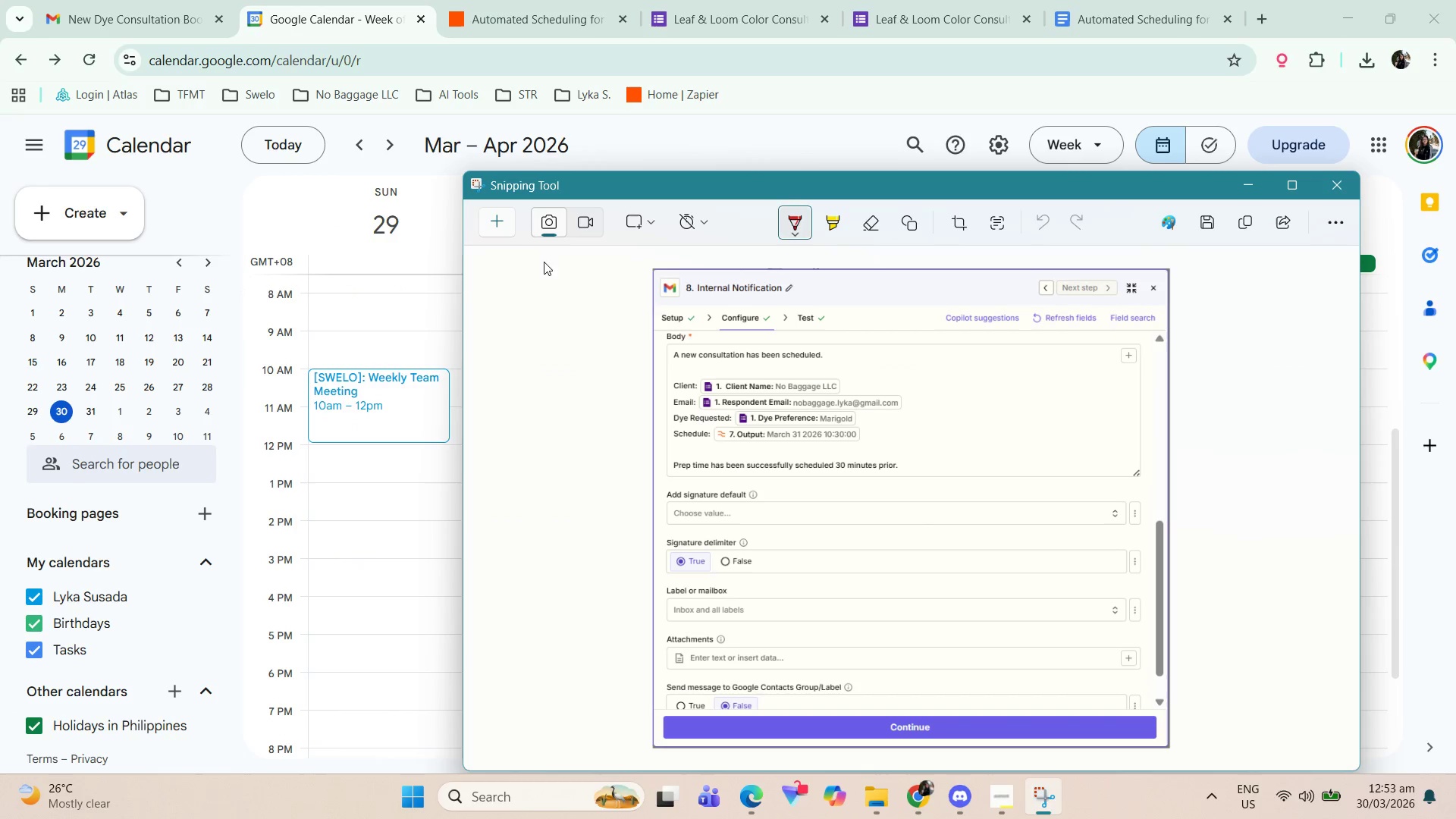 
left_click([507, 220])
 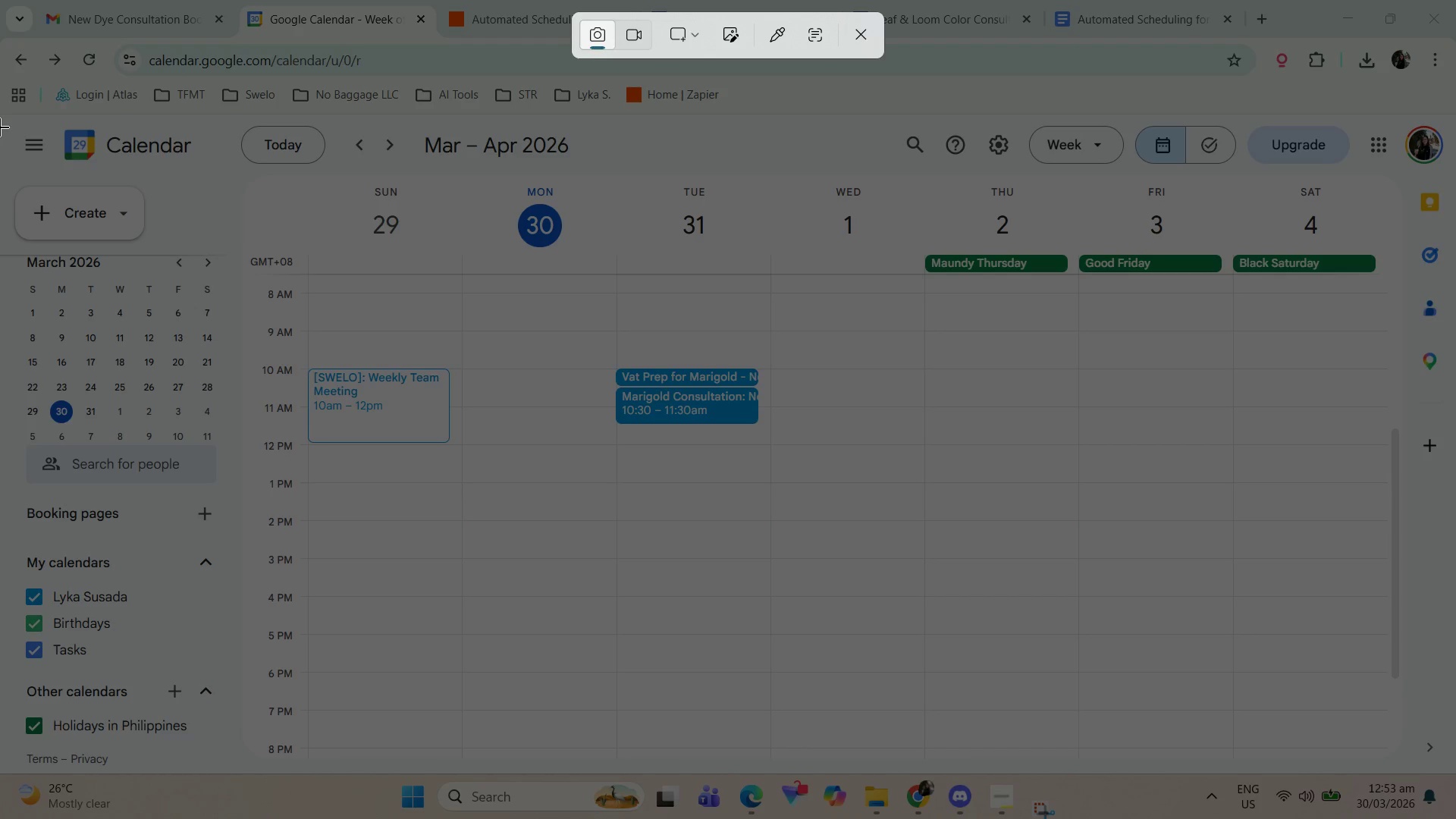 
left_click_drag(start_coordinate=[5, 121], to_coordinate=[1455, 770])
 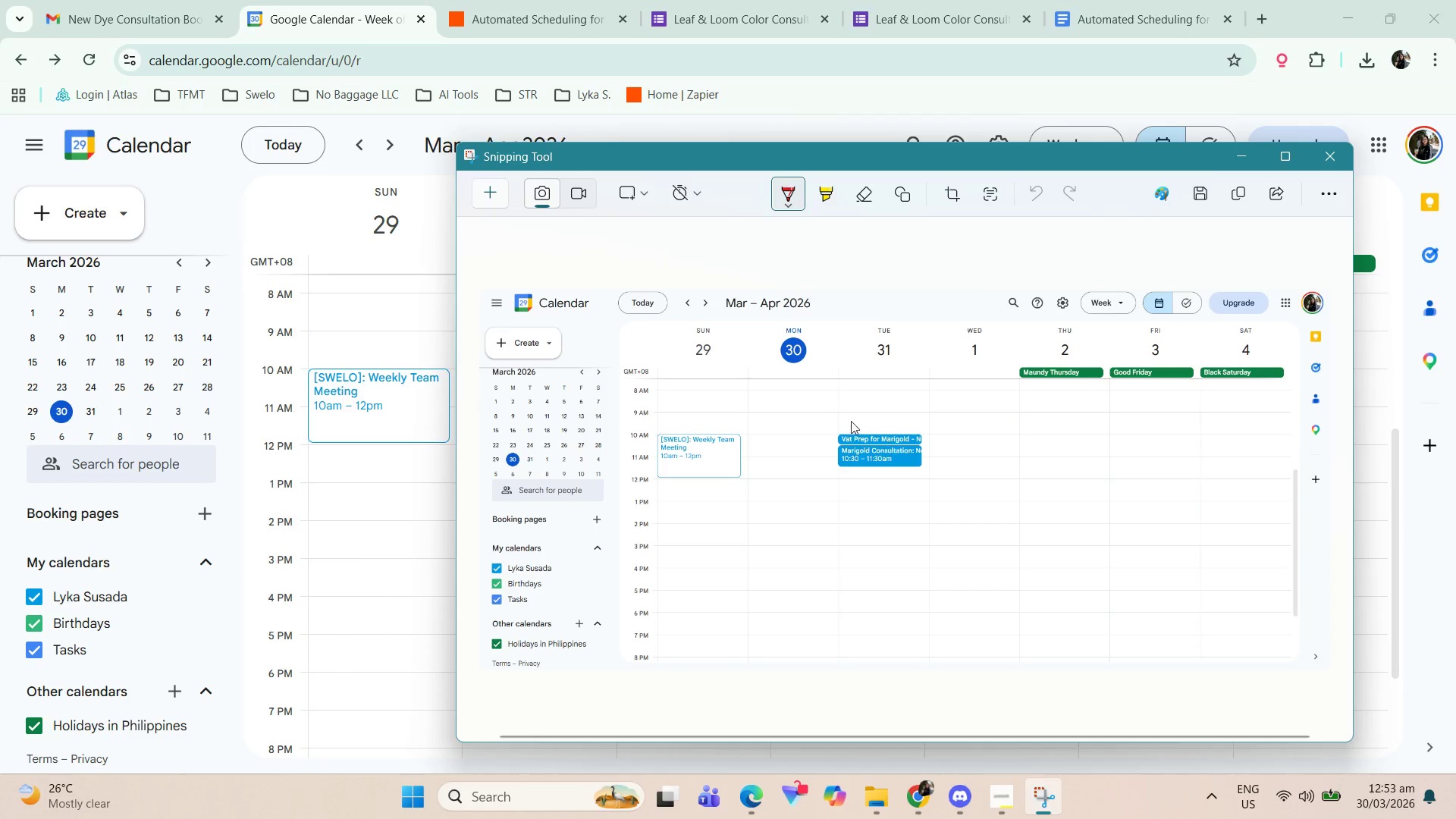 
wait(5.86)
 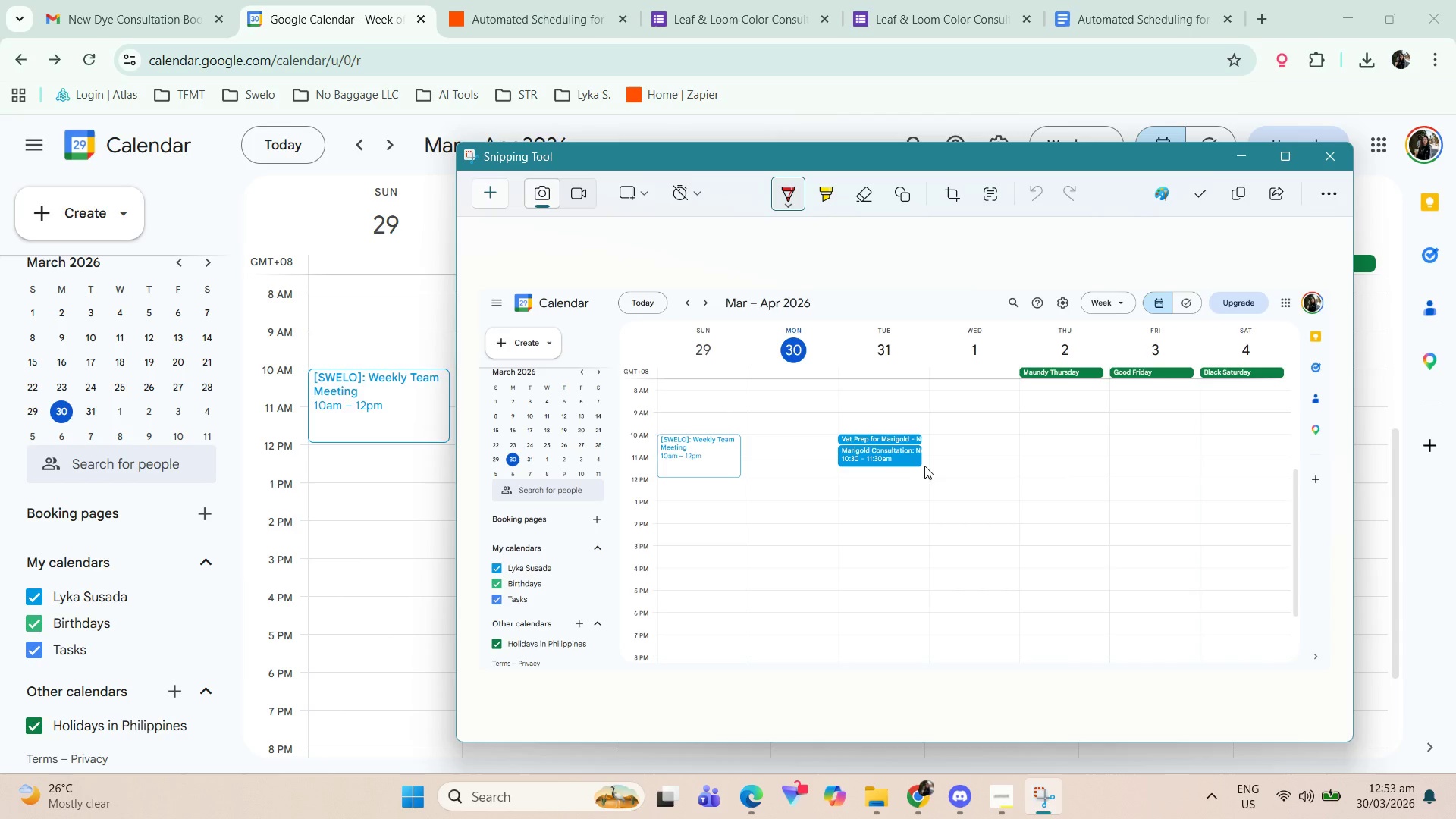 
left_click_drag(start_coordinate=[855, 412], to_coordinate=[829, 415])
 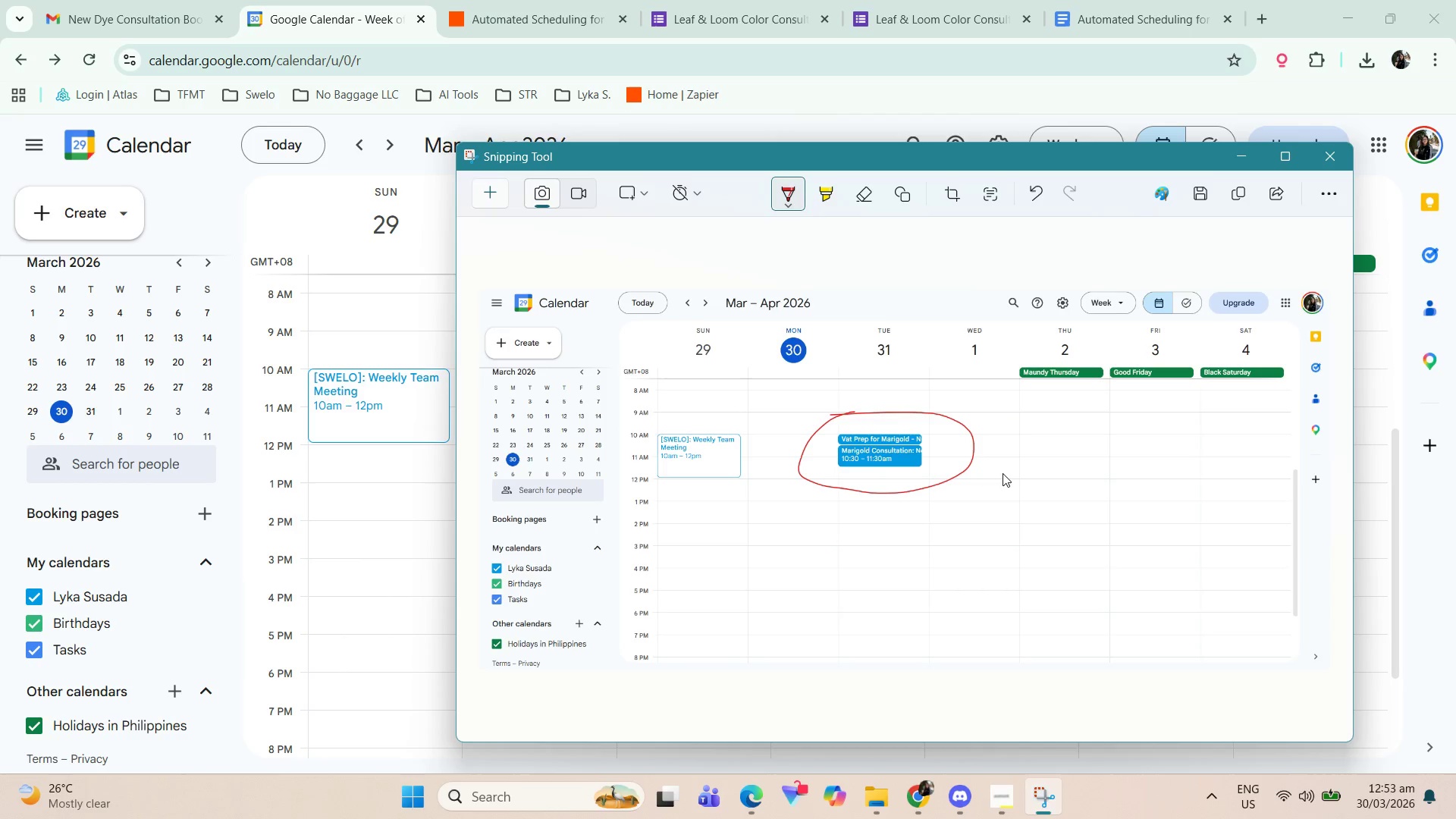 
key(Control+Z)
 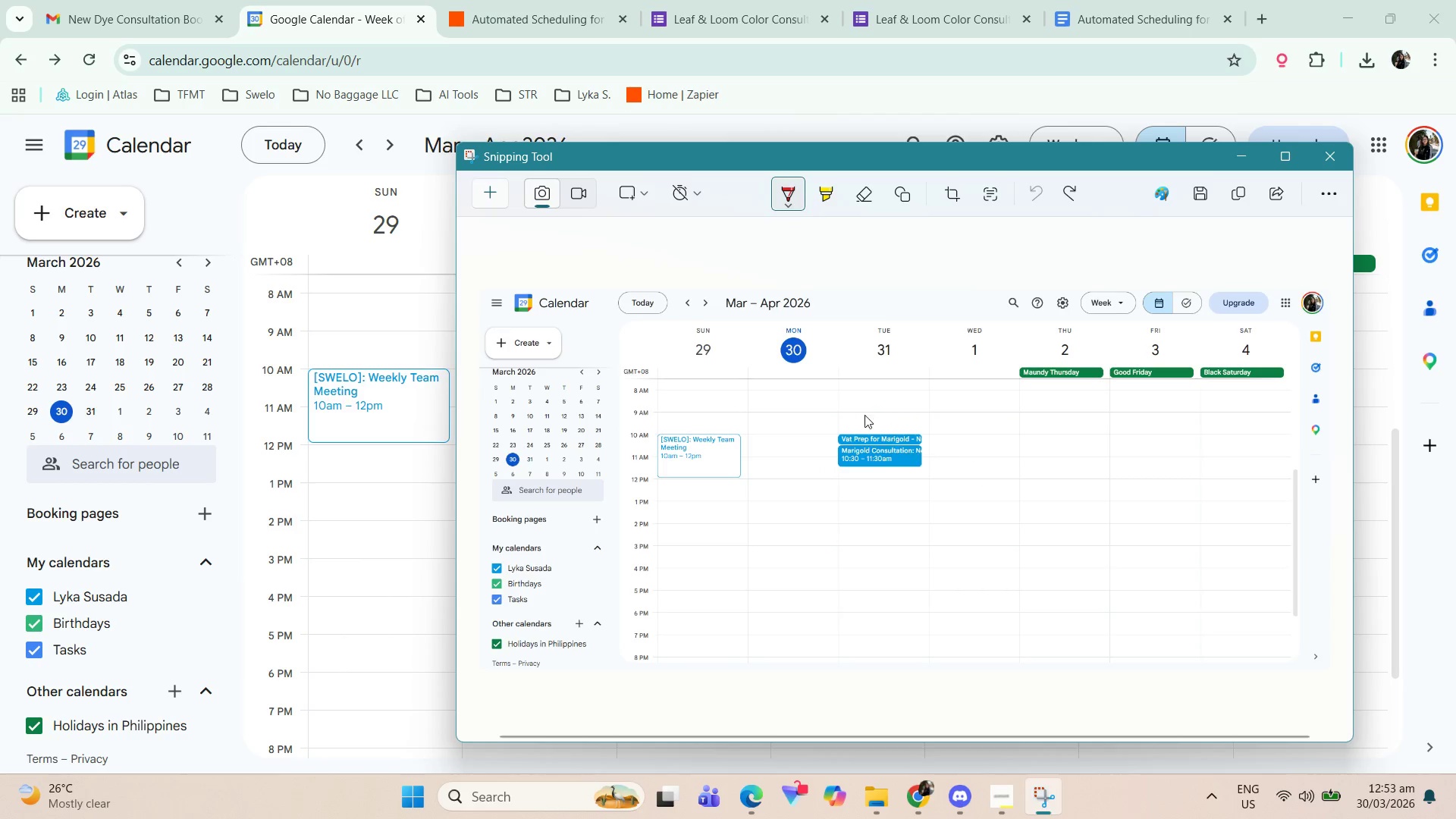 
left_click_drag(start_coordinate=[868, 406], to_coordinate=[839, 400])
 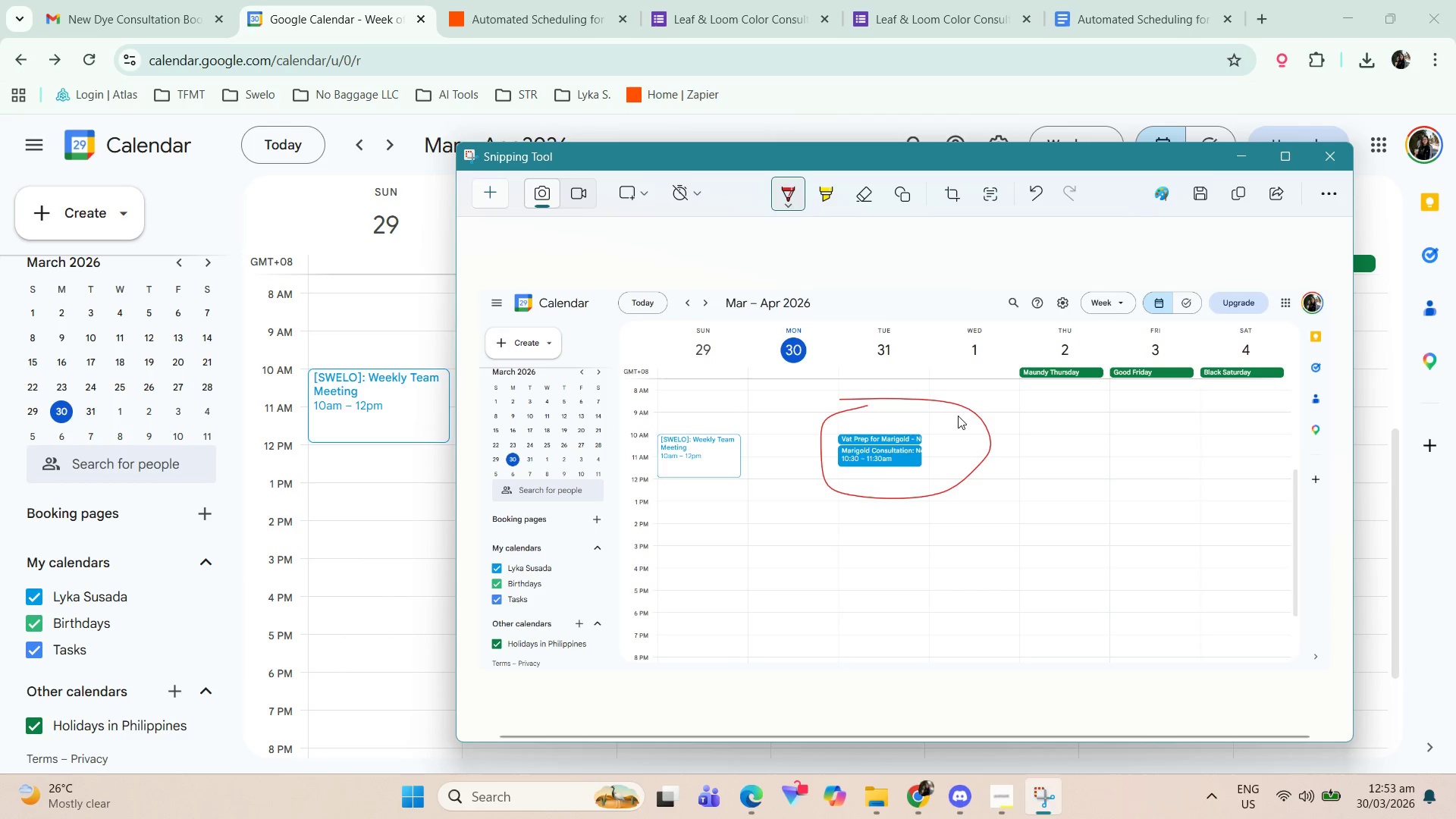 
key(Control+Z)
 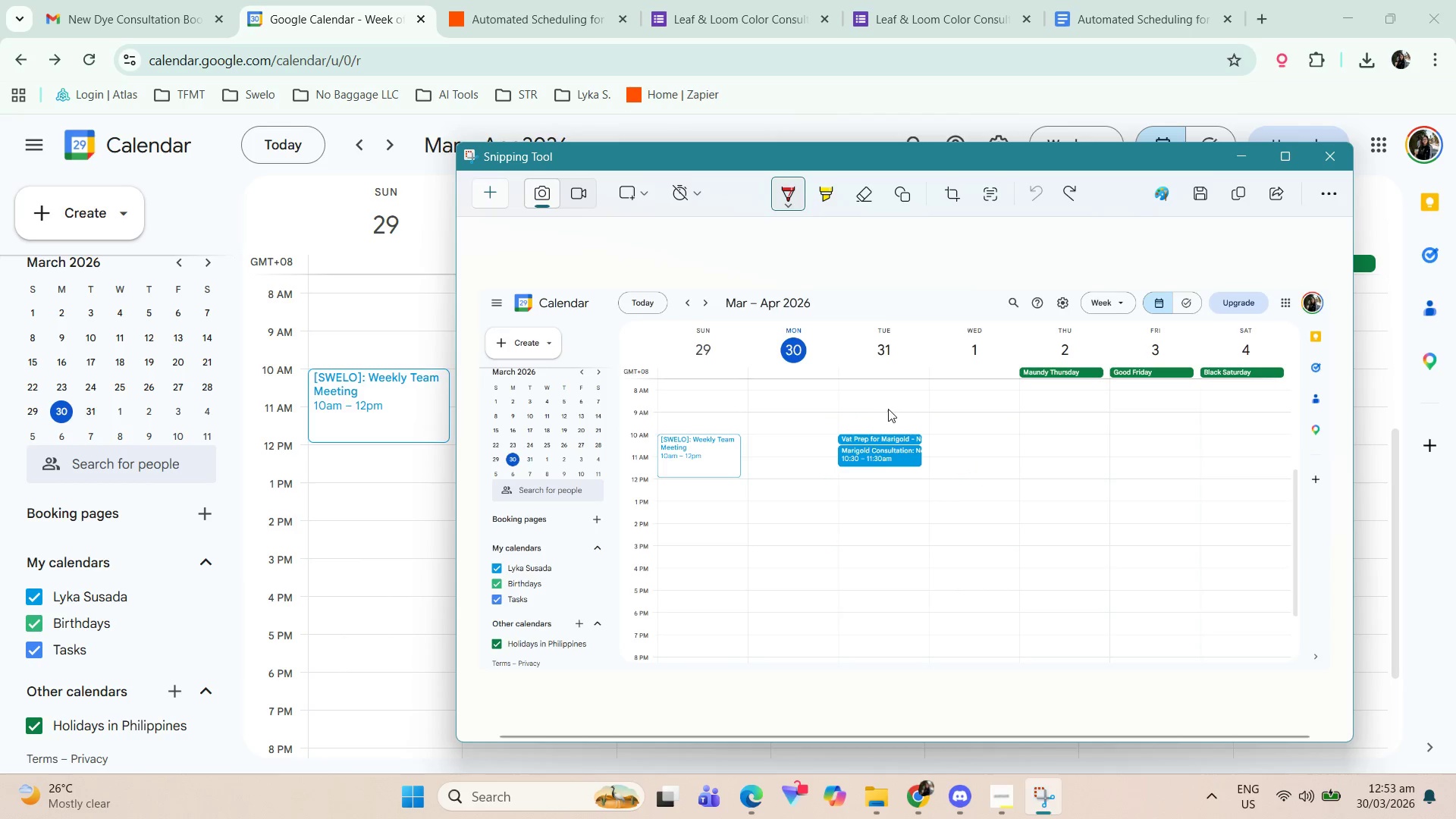 
left_click_drag(start_coordinate=[868, 410], to_coordinate=[730, 422])
 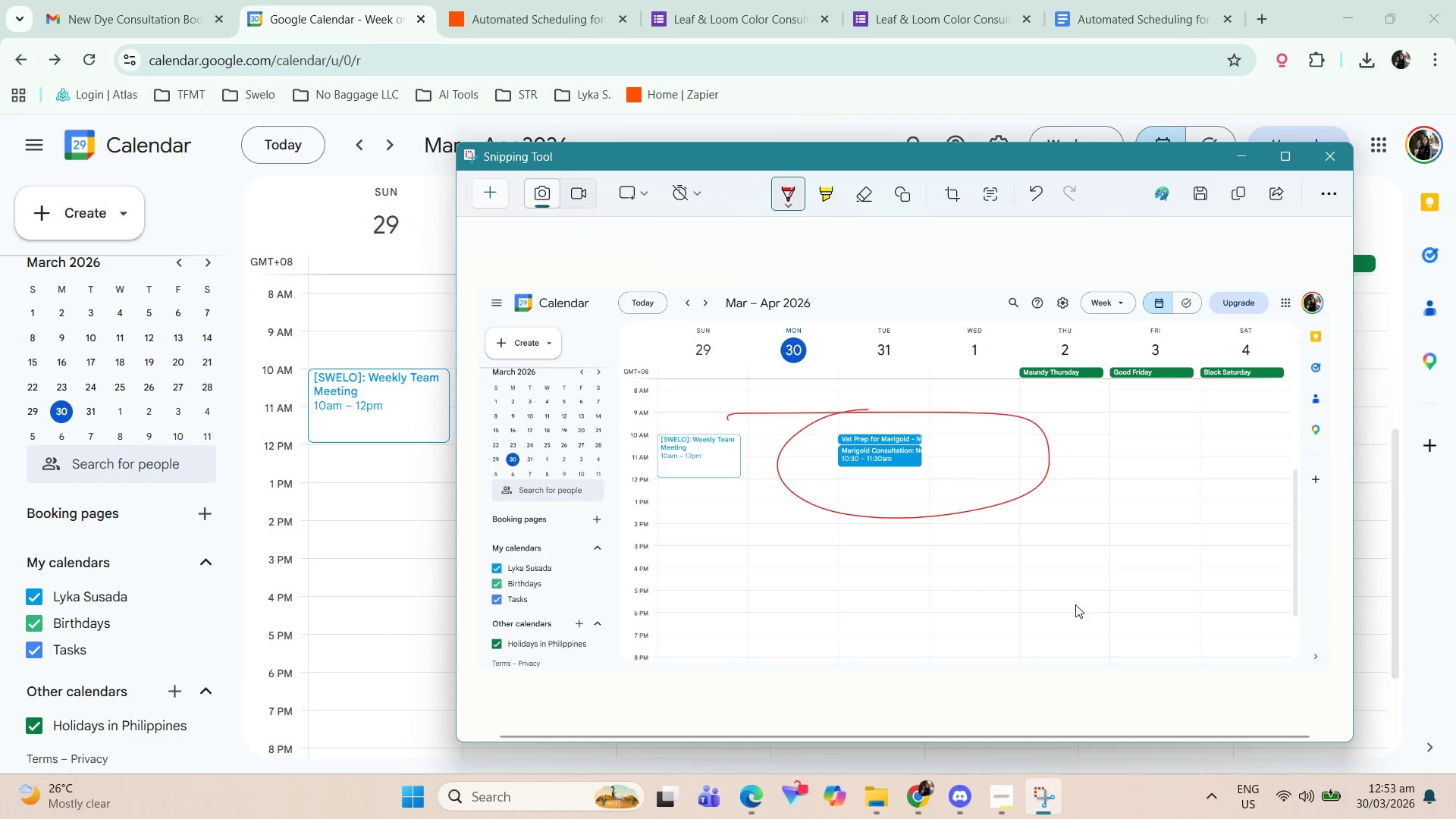 
key(Control+Z)
 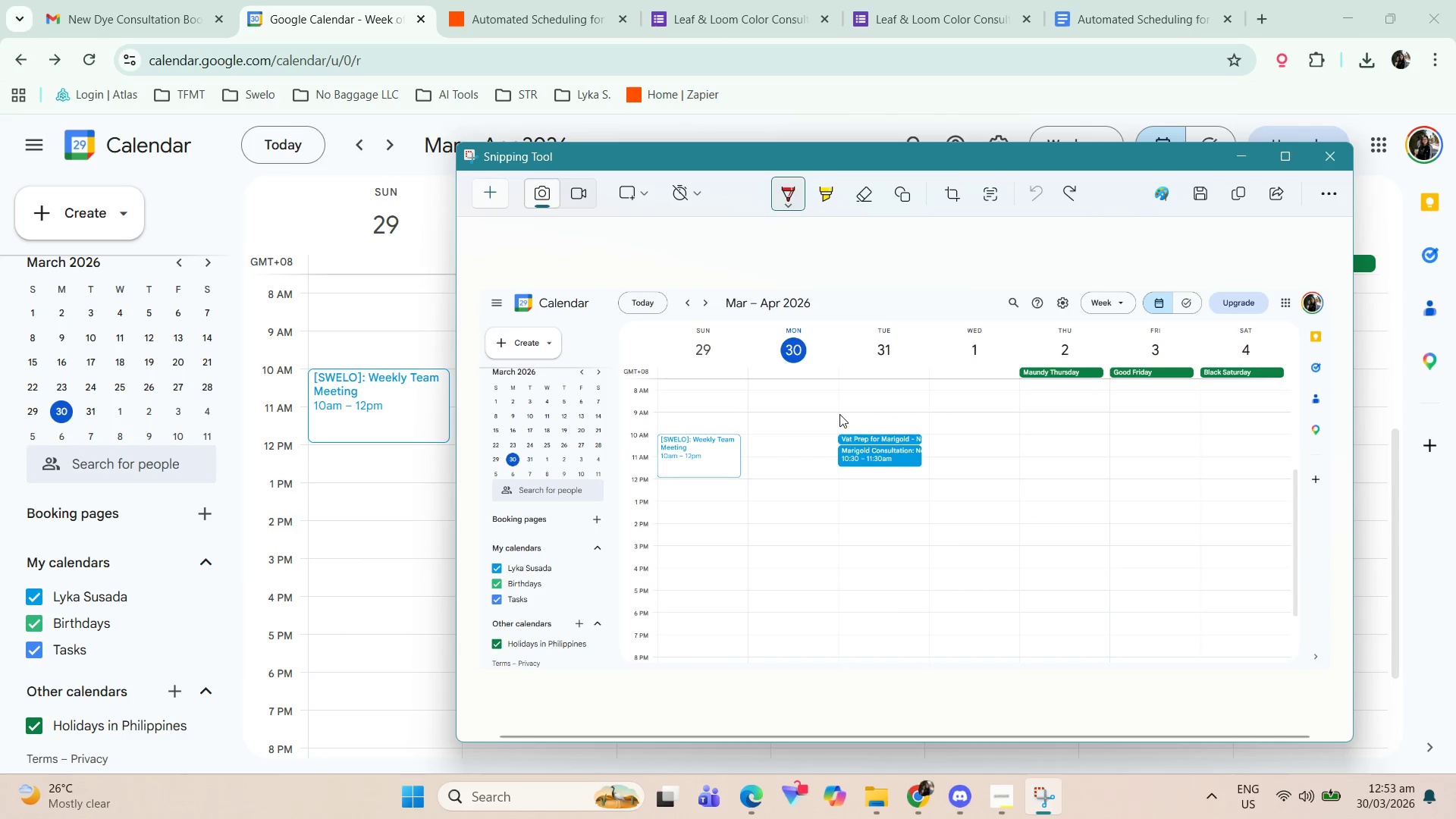 
left_click_drag(start_coordinate=[862, 414], to_coordinate=[849, 415])
 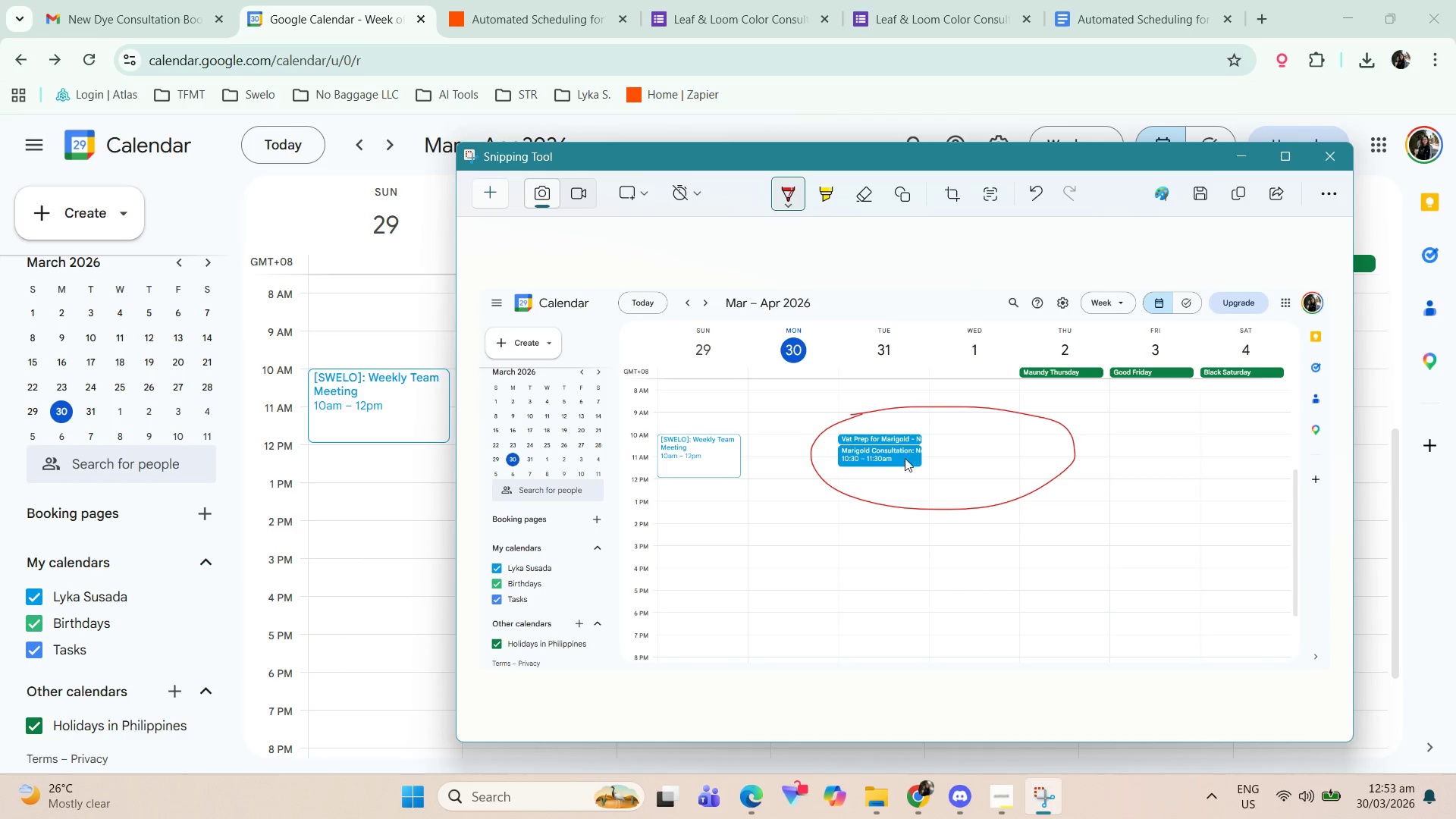 
key(Control+Z)
 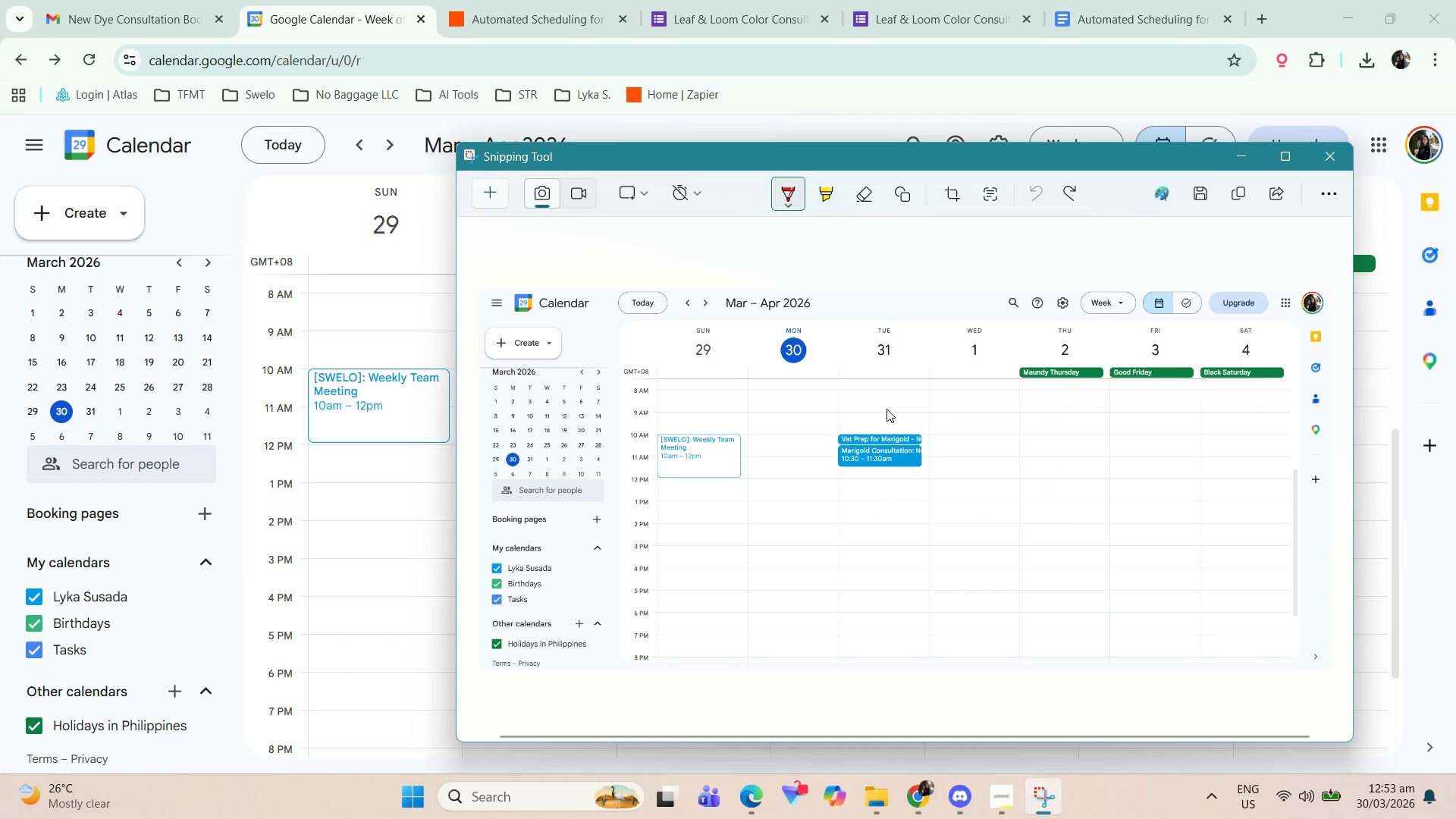 
left_click_drag(start_coordinate=[879, 408], to_coordinate=[884, 413])
 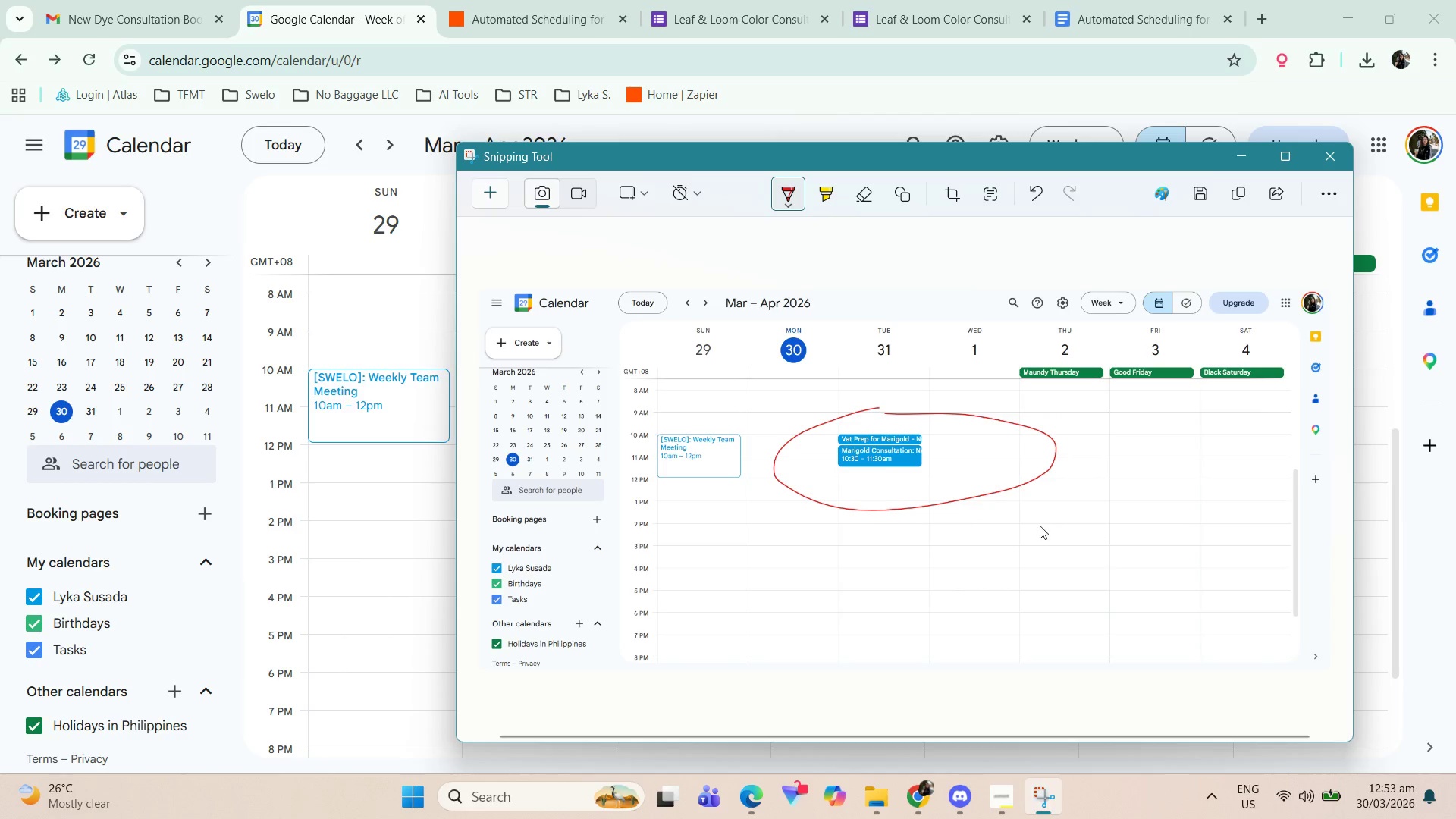 
key(Control+Z)
 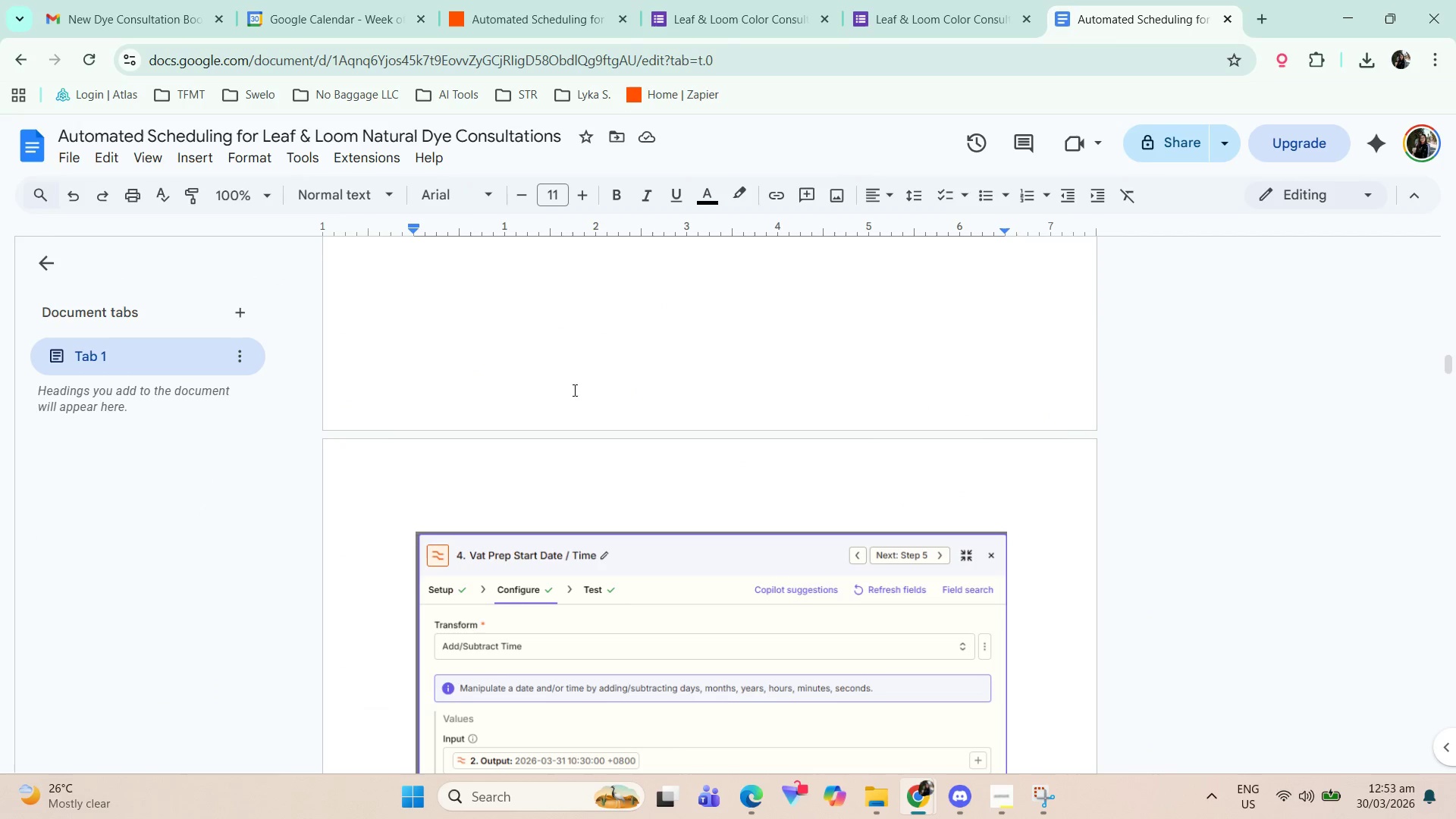 
wait(5.48)
 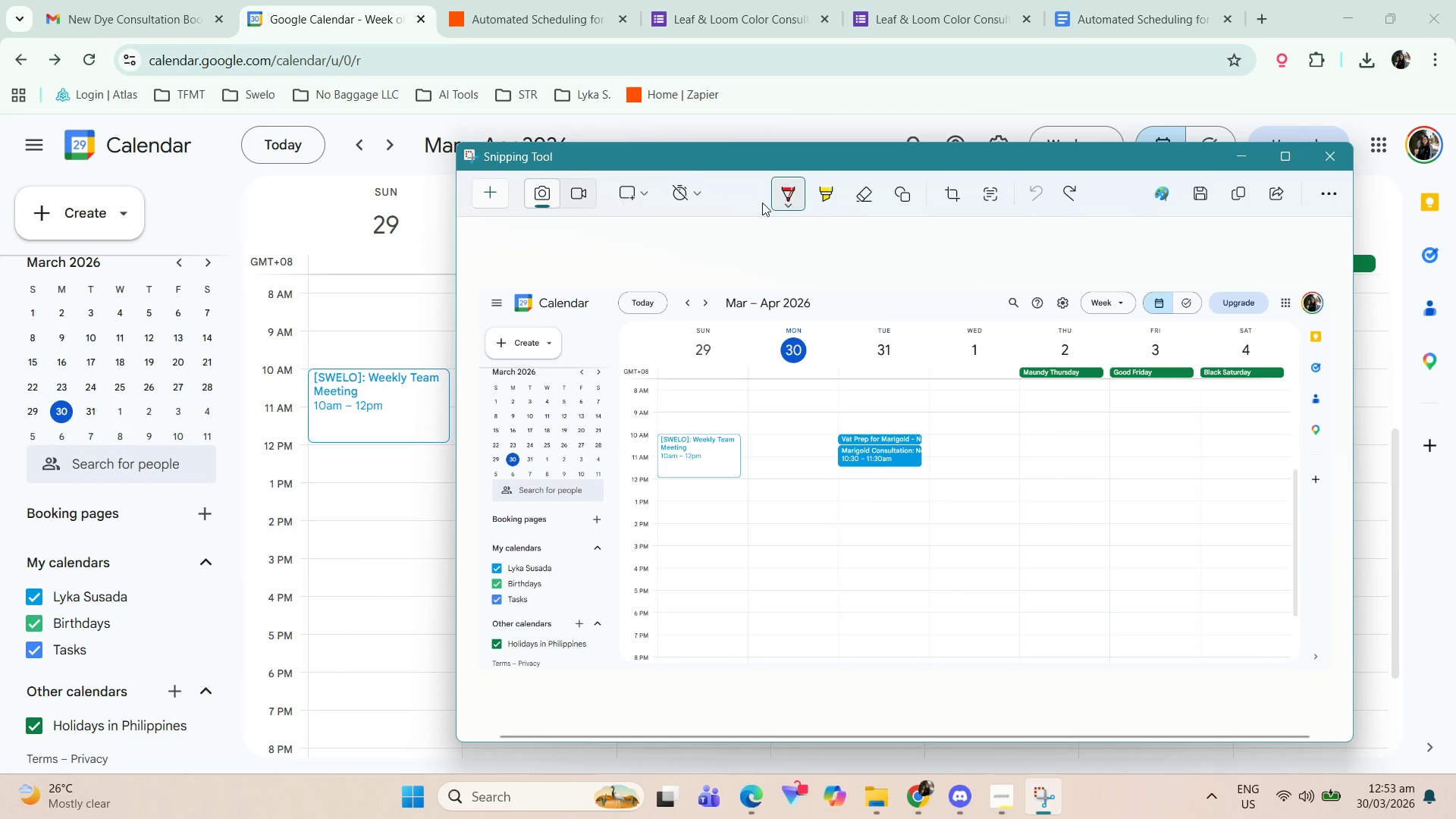 
scroll: coordinate [843, 566], scroll_direction: down, amount: 5.0
 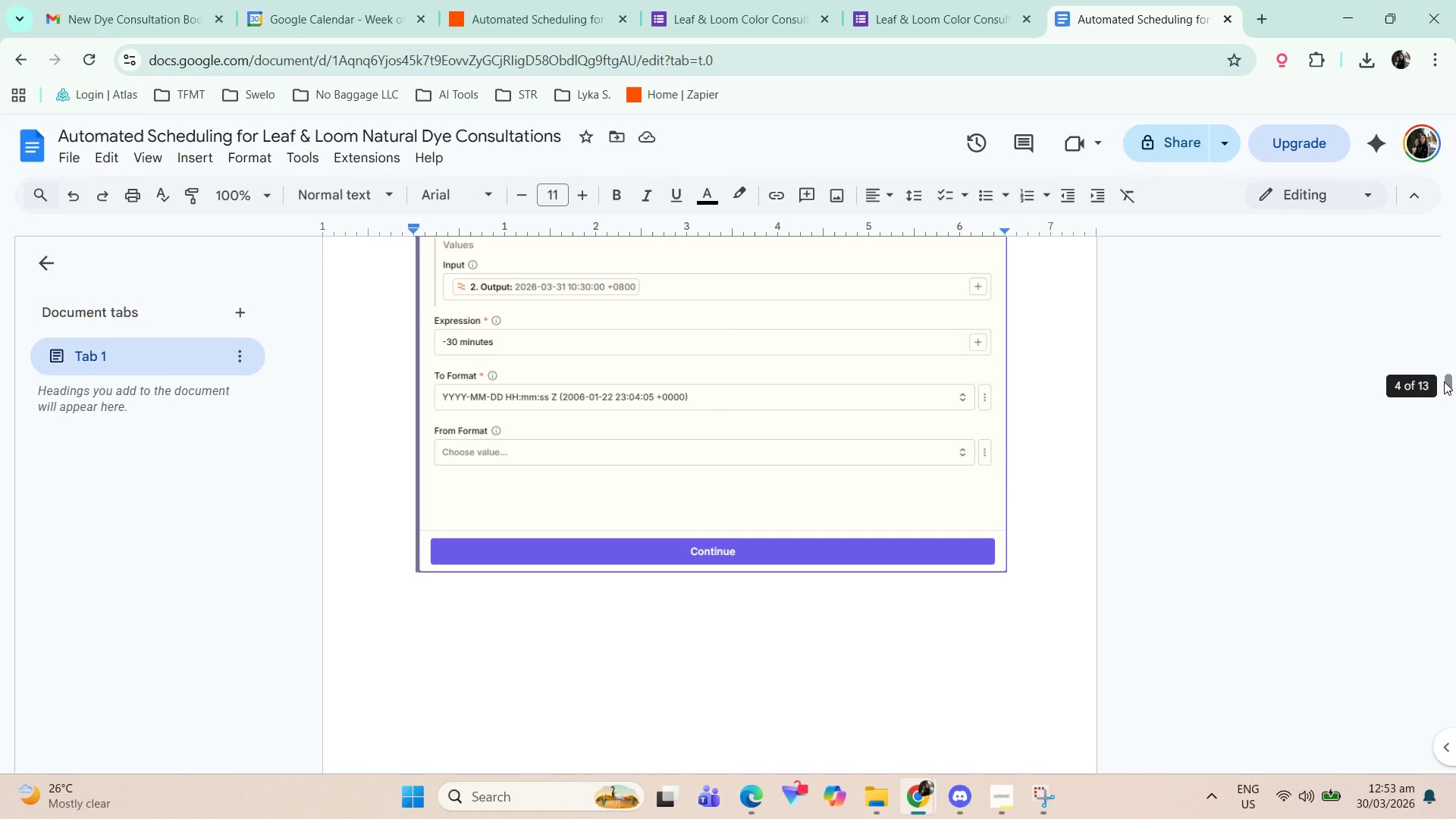 
left_click_drag(start_coordinate=[1455, 413], to_coordinate=[1451, 636])
 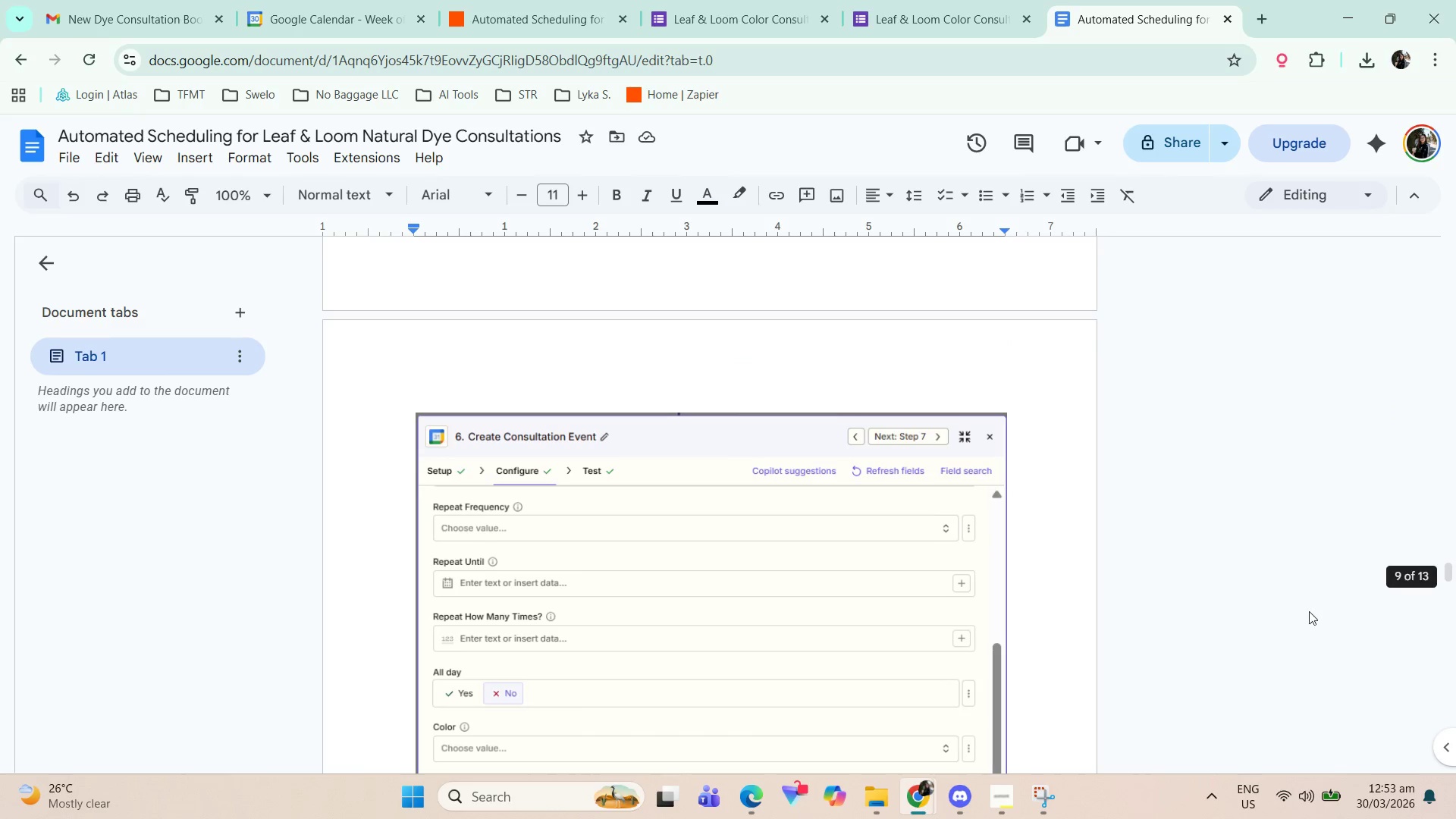 
left_click([1045, 357])
 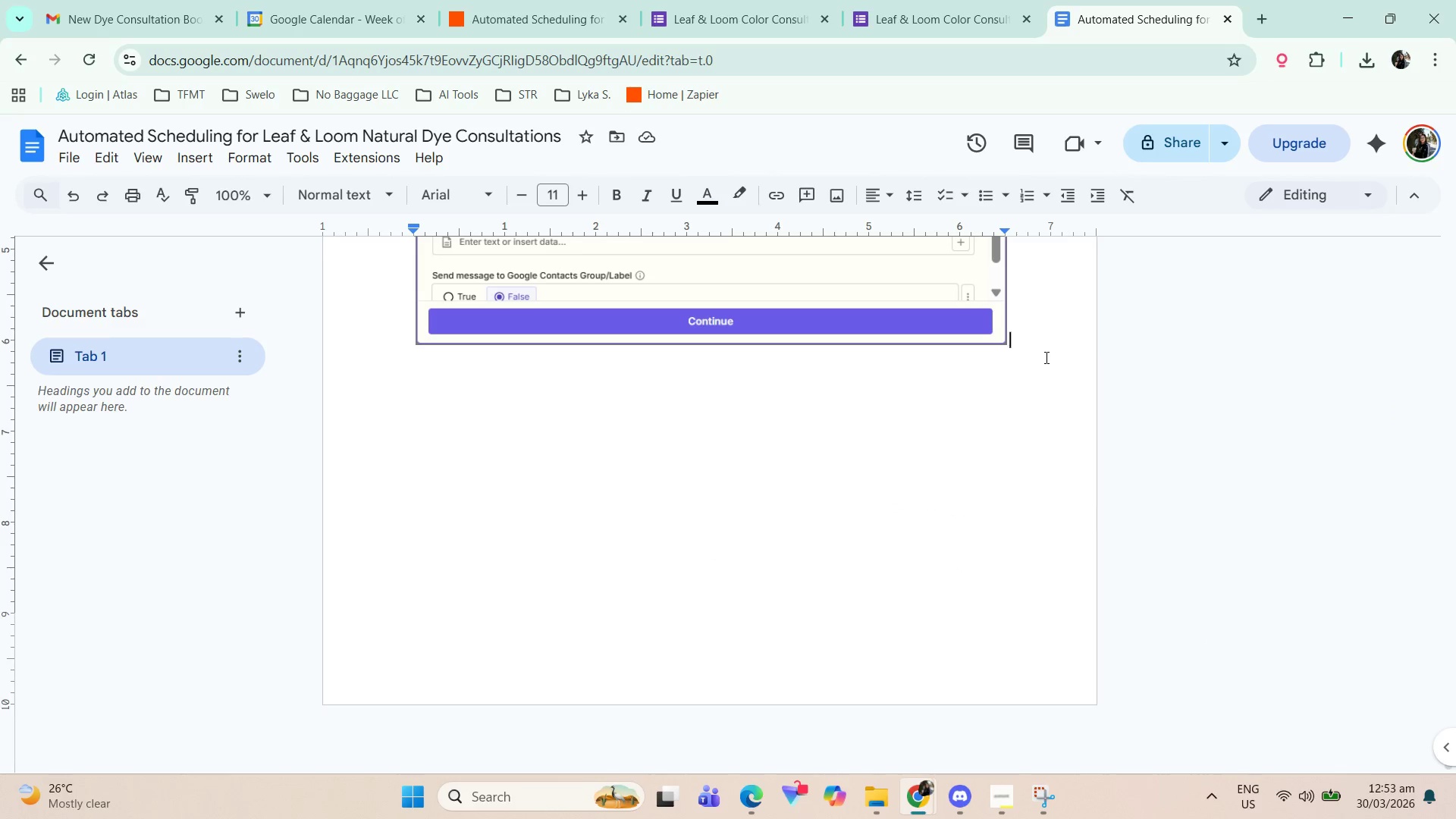 
scroll: coordinate [1008, 591], scroll_direction: down, amount: 59.0
 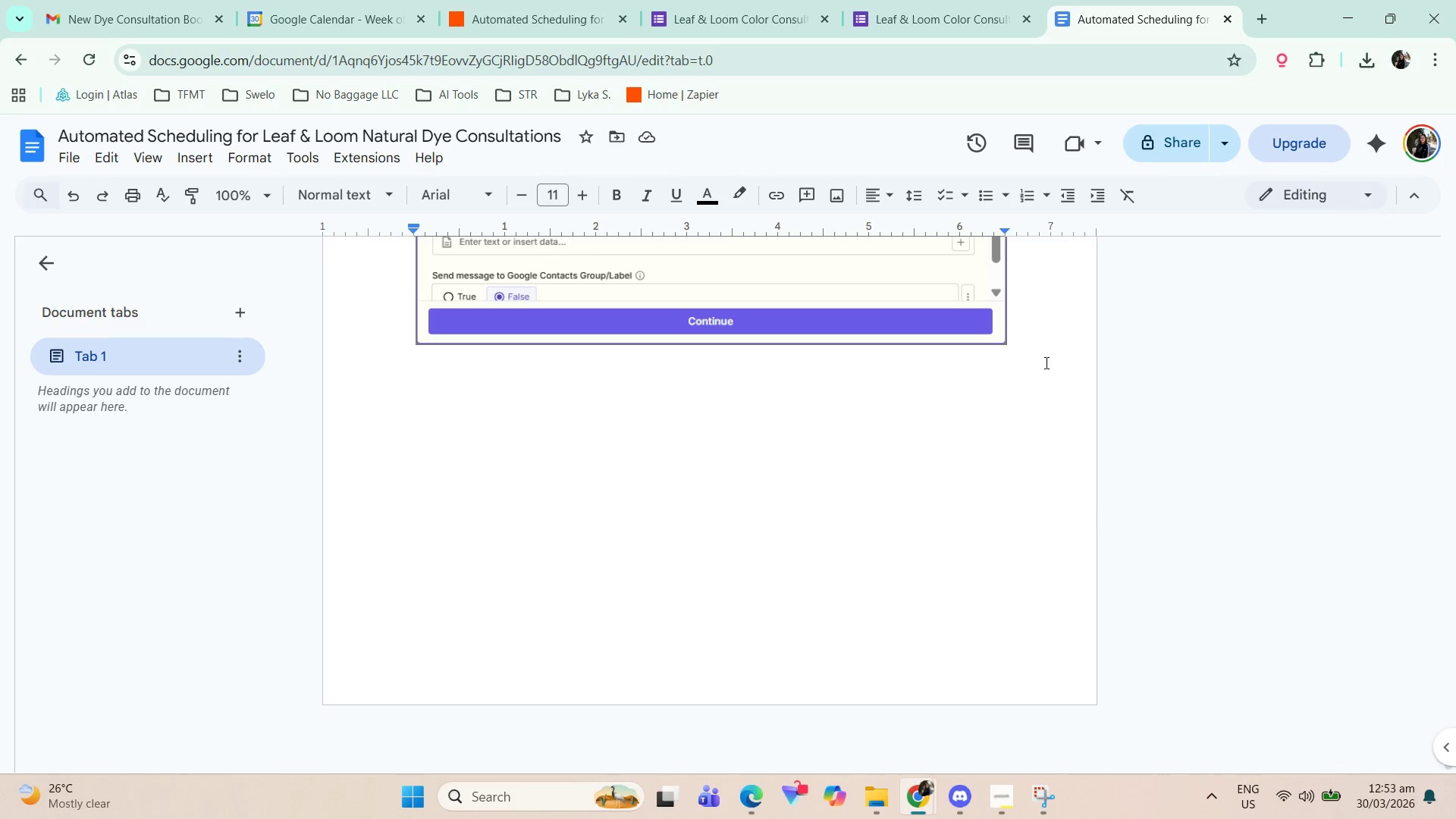 
key(Enter)
 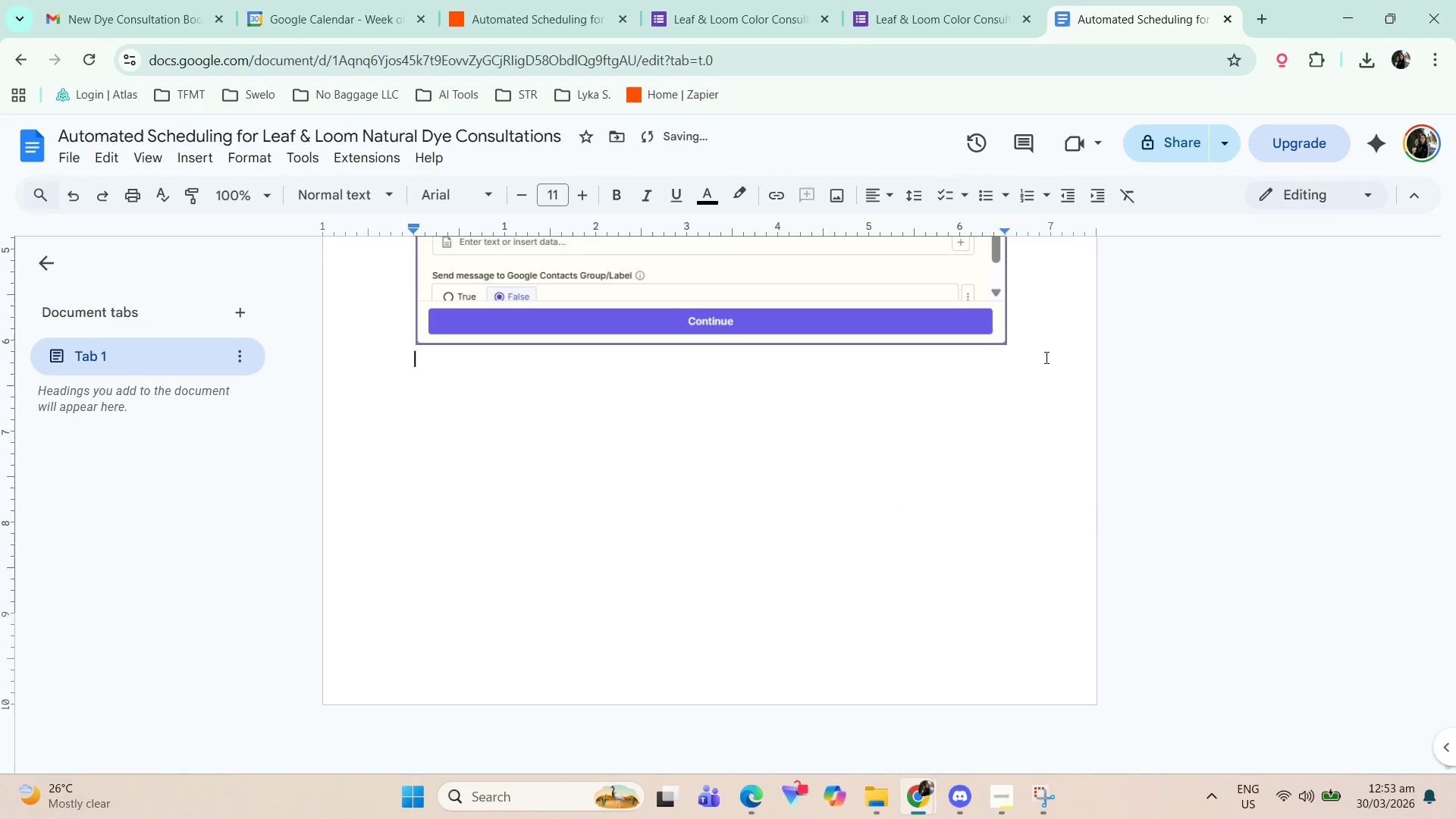 
key(Enter)
 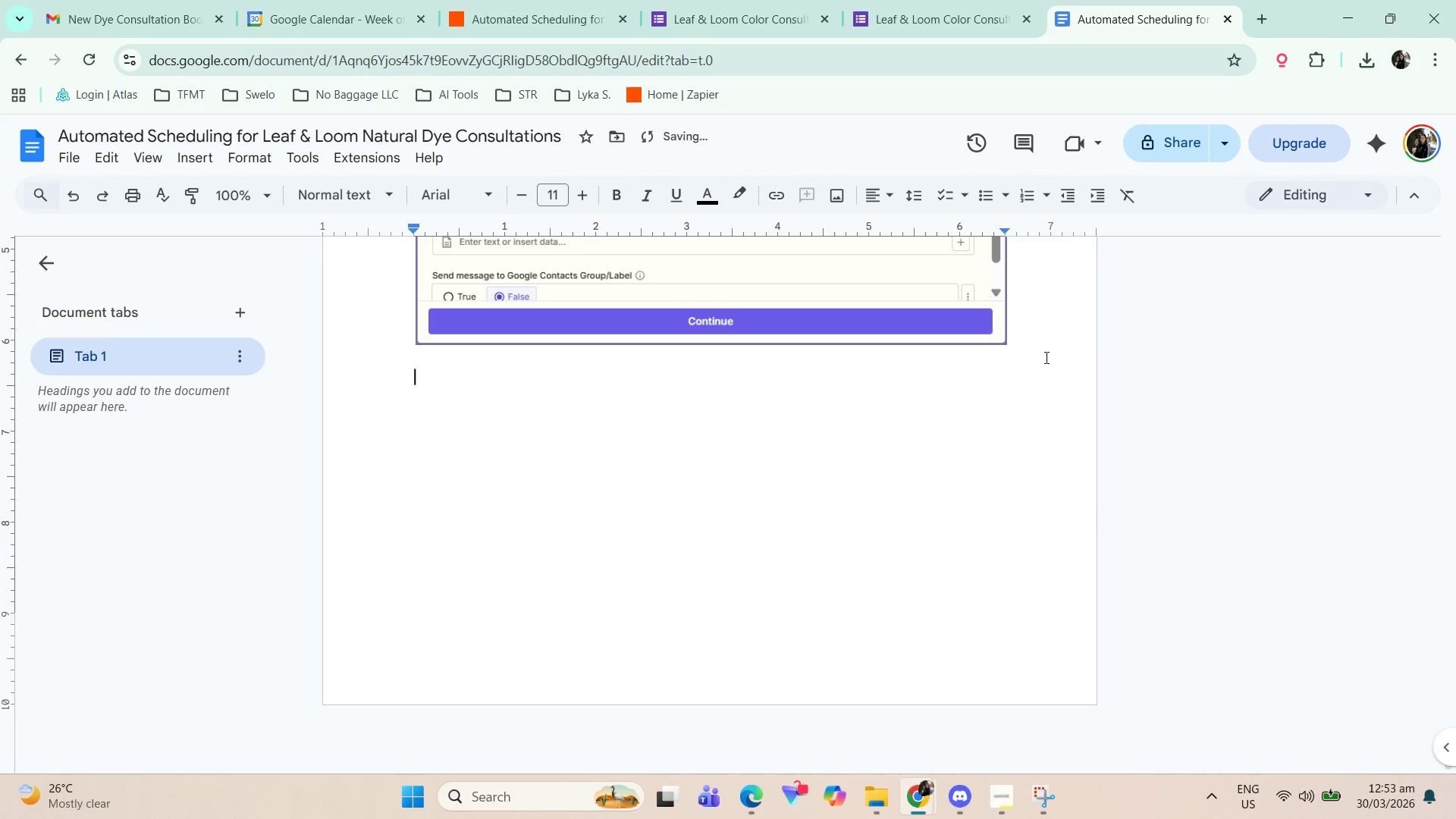 
type(Calendar VIew)
key(Backspace)
key(Backspace)
key(Backspace)
type(iew:)
 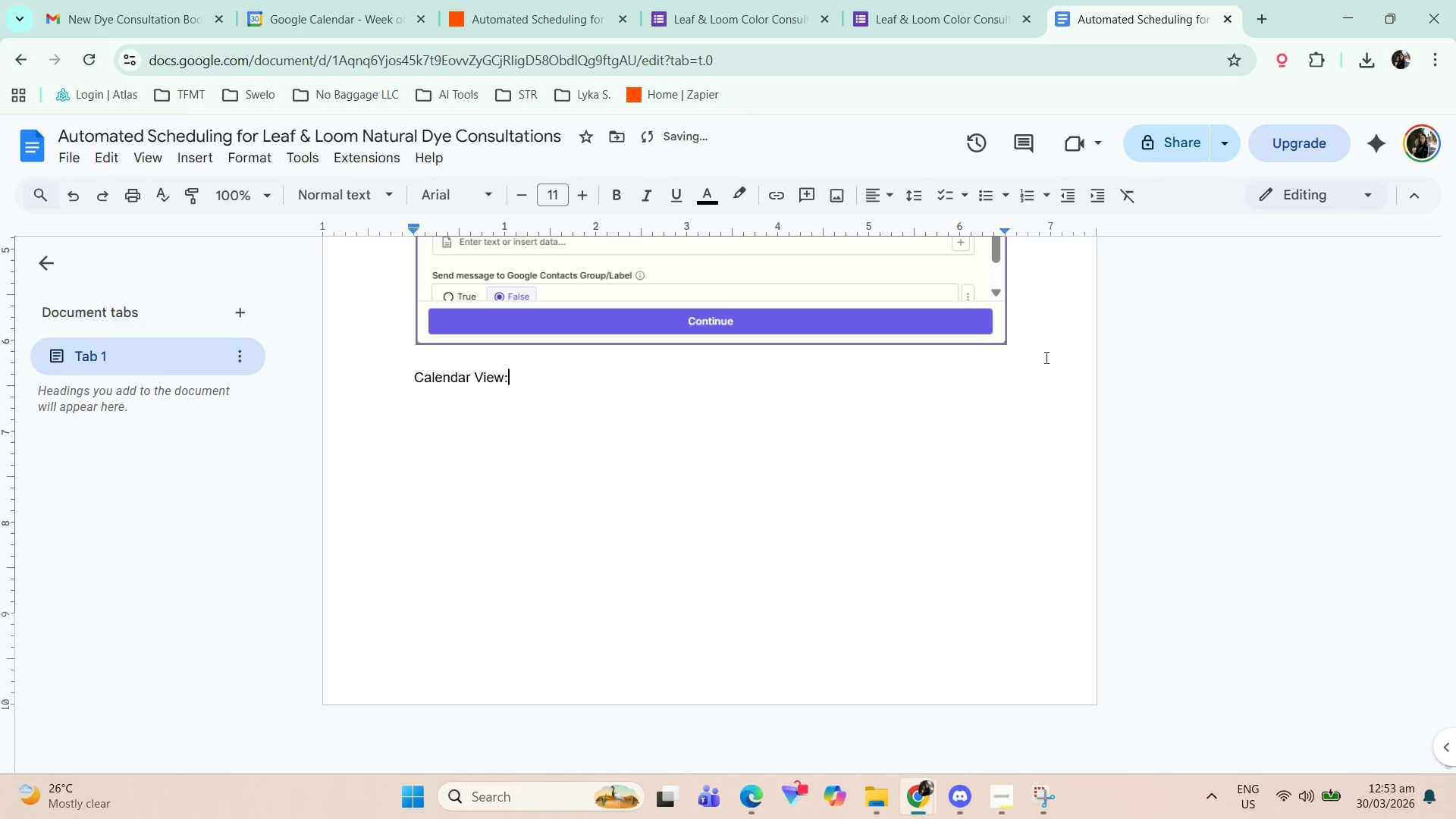 
key(Enter)
 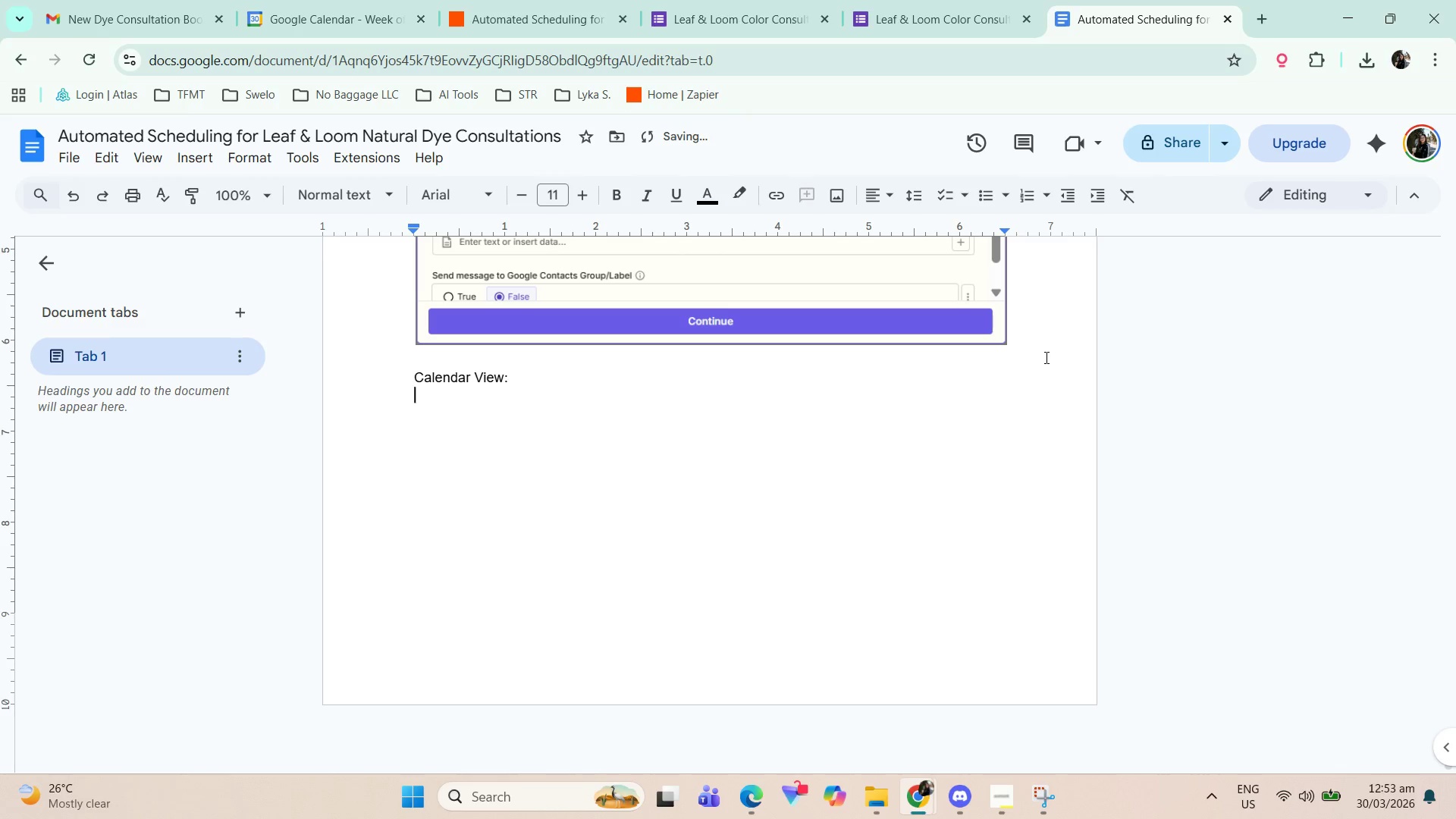 
key(Control+ControlLeft)
 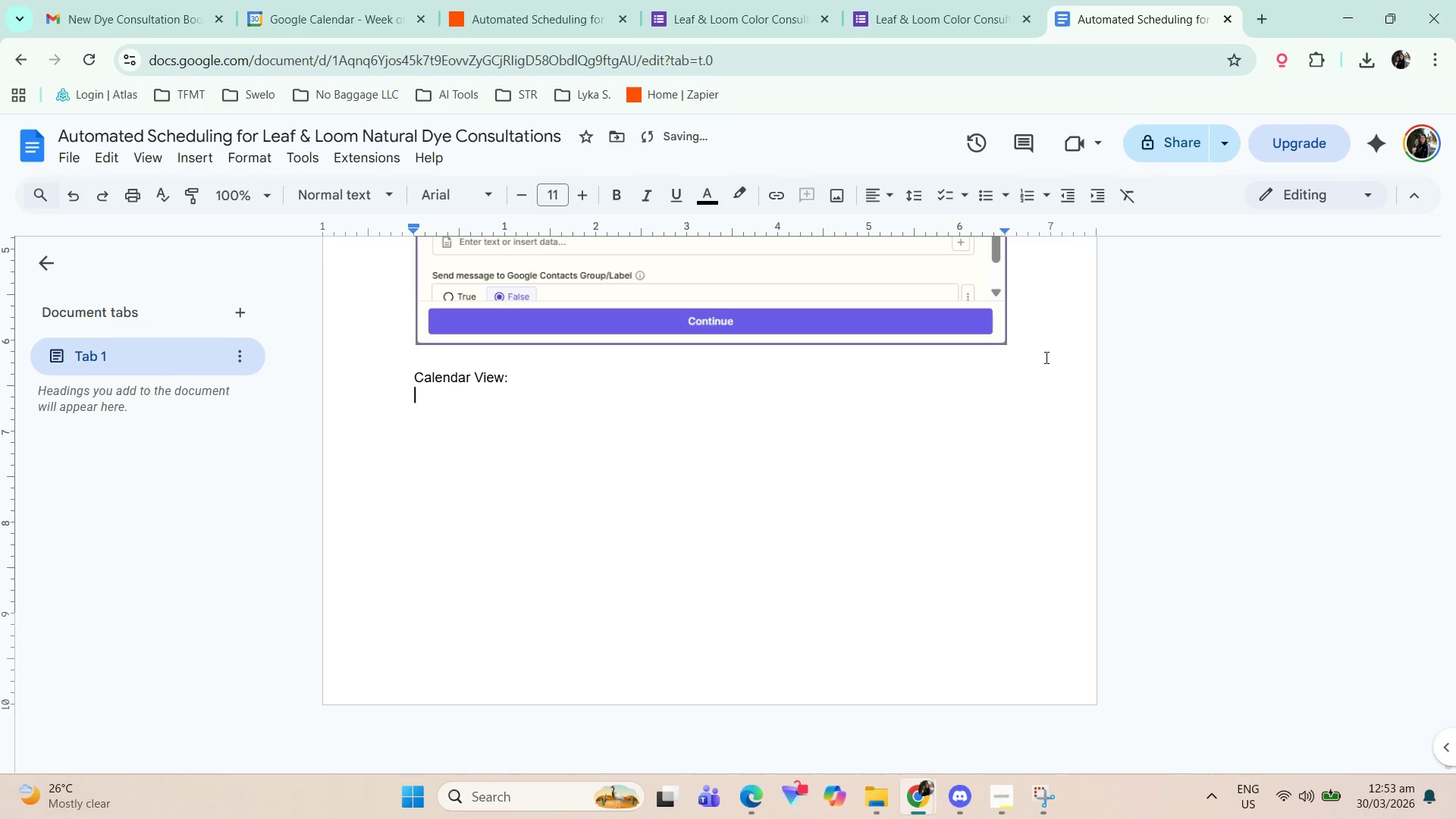 
key(Control+V)
 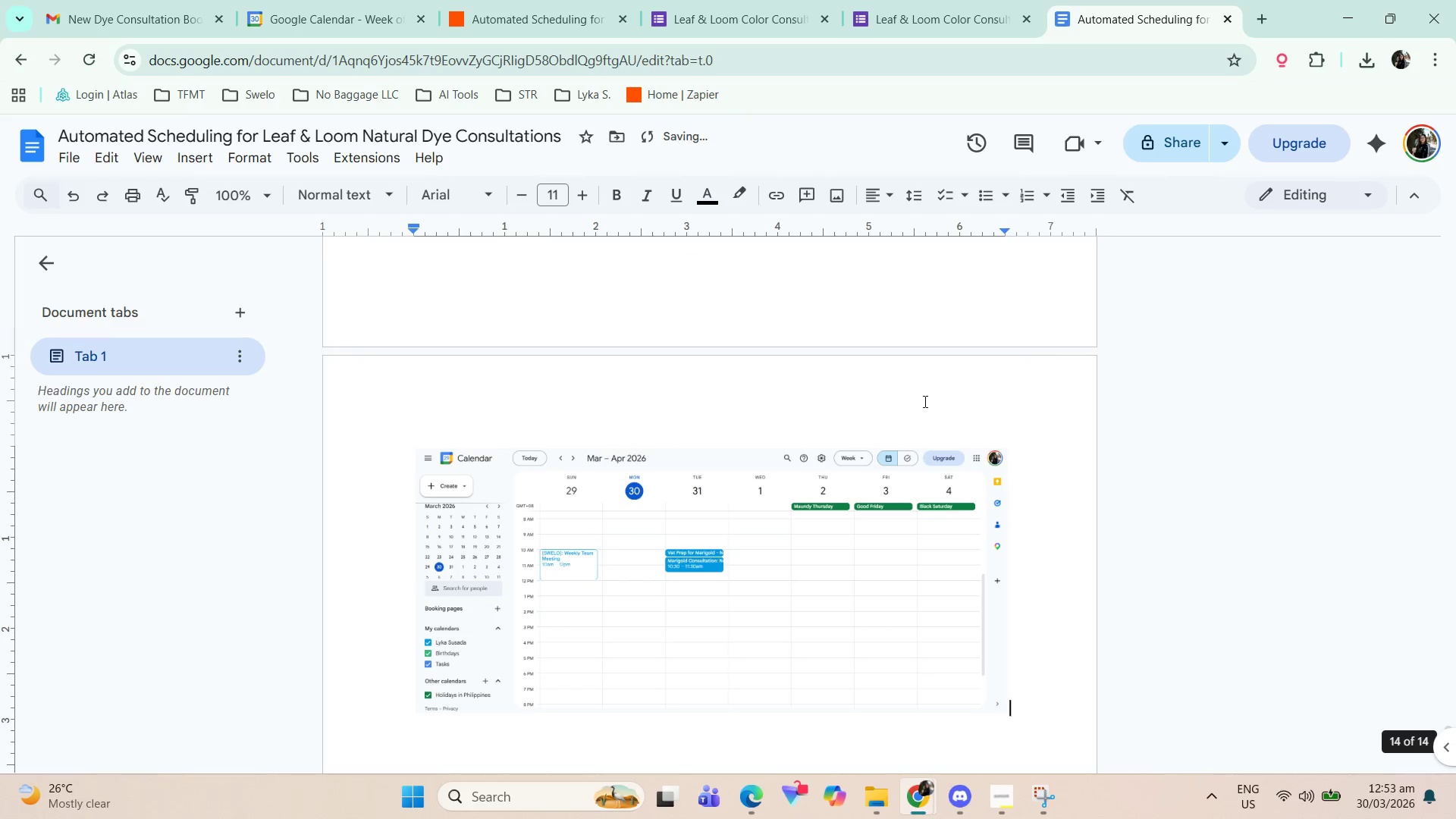 
scroll: coordinate [513, 402], scroll_direction: up, amount: 6.0
 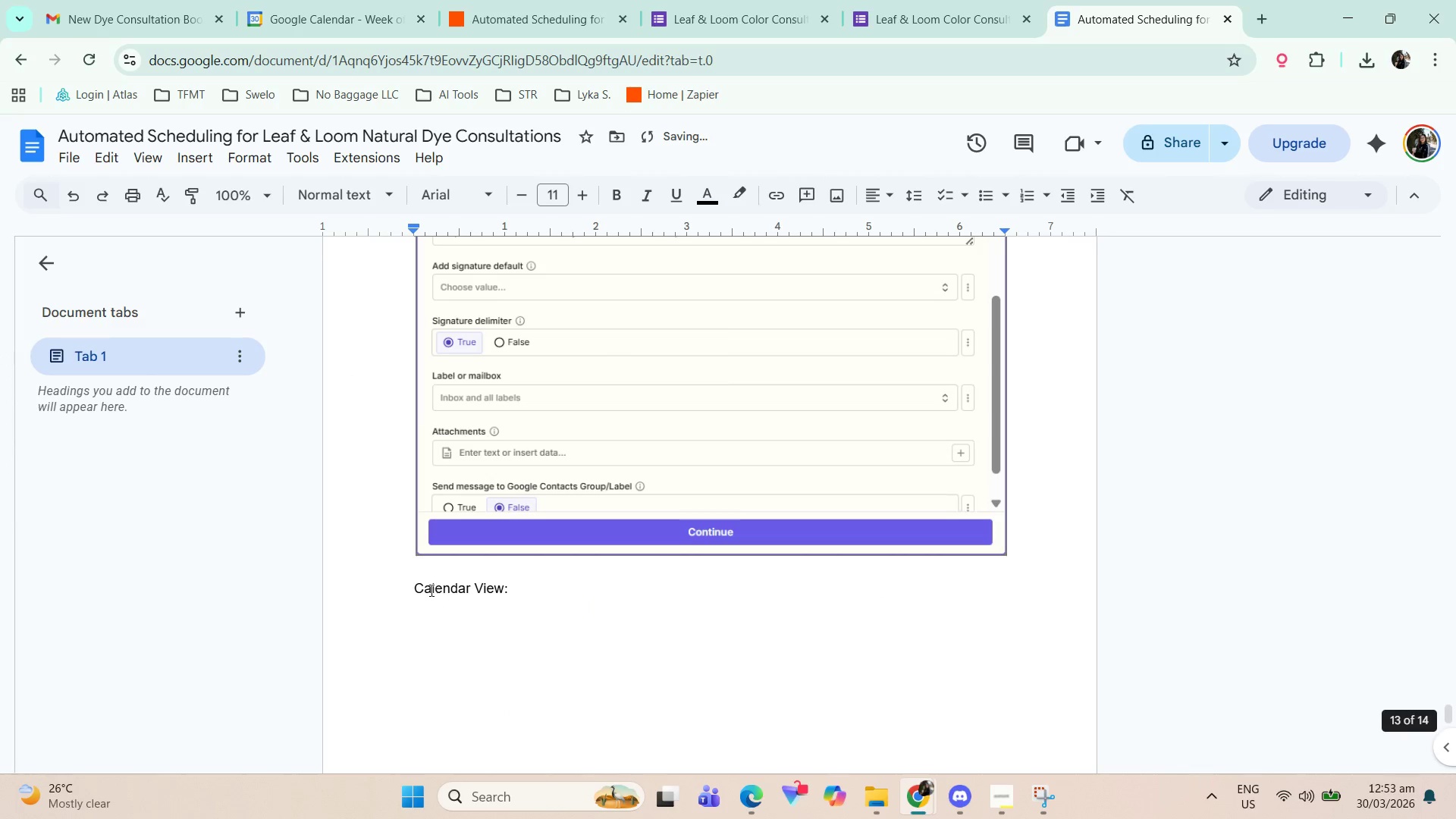 
left_click([412, 588])
 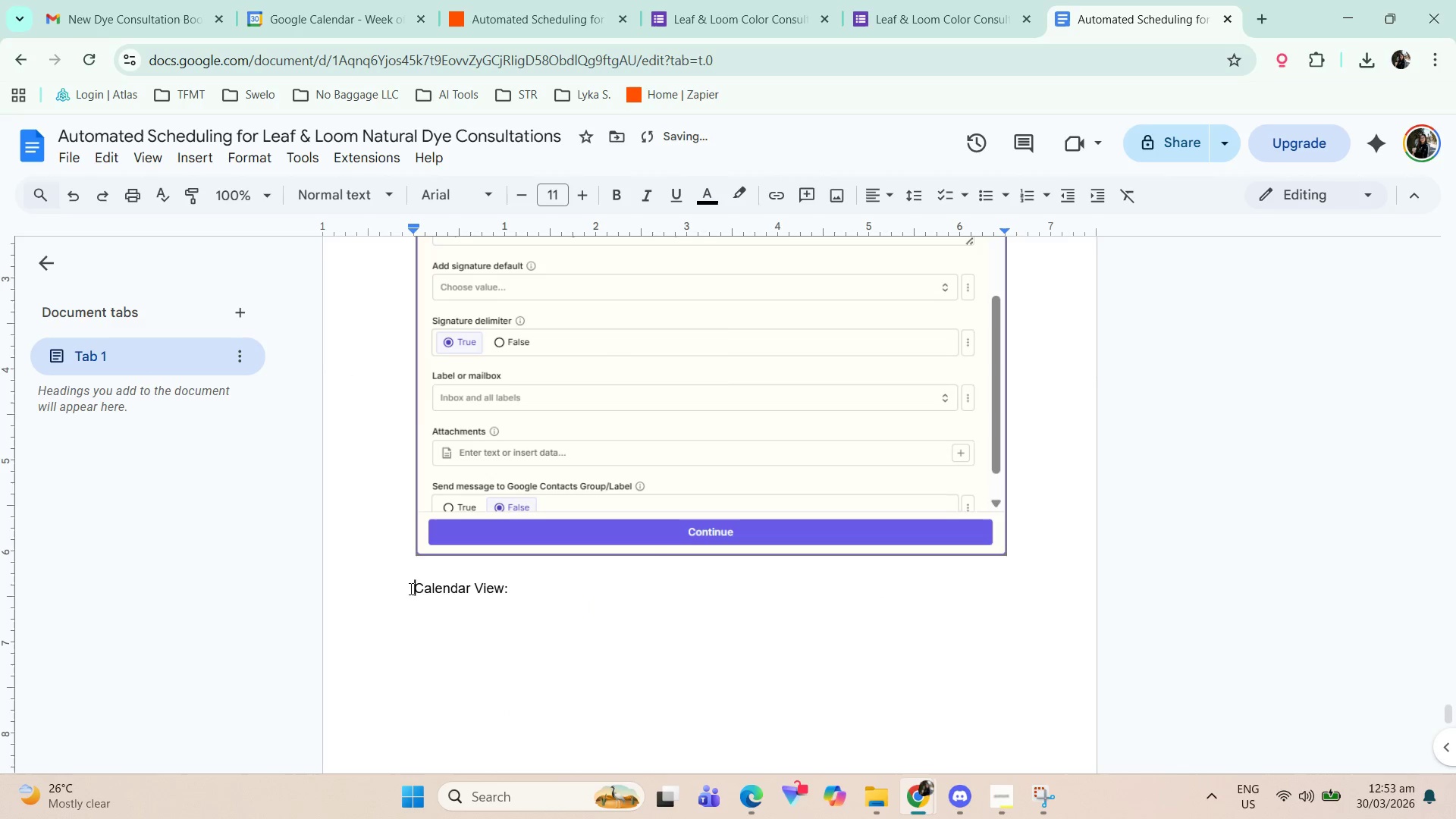 
key(Enter)
 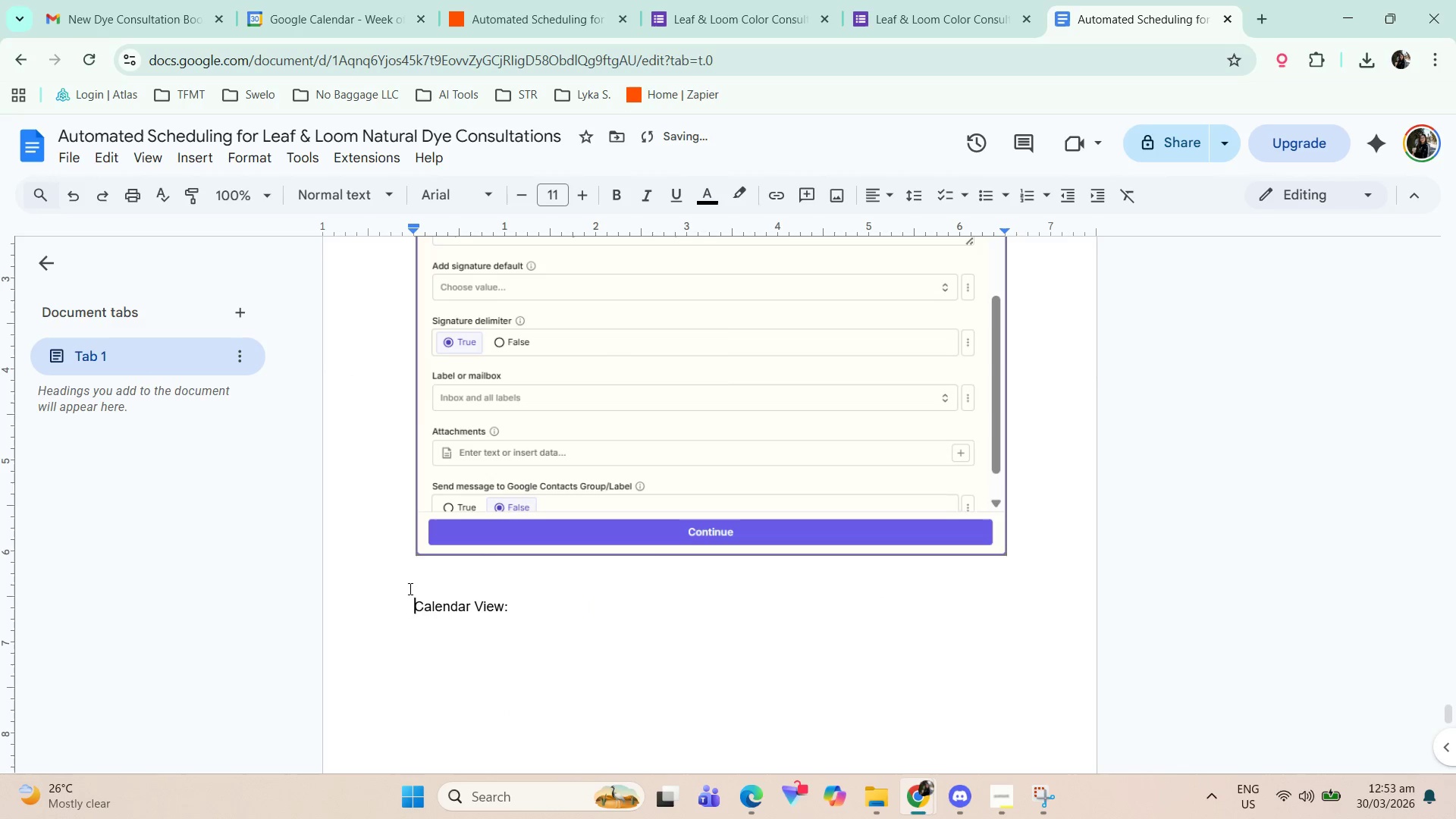 
scroll: coordinate [585, 585], scroll_direction: down, amount: 9.0
 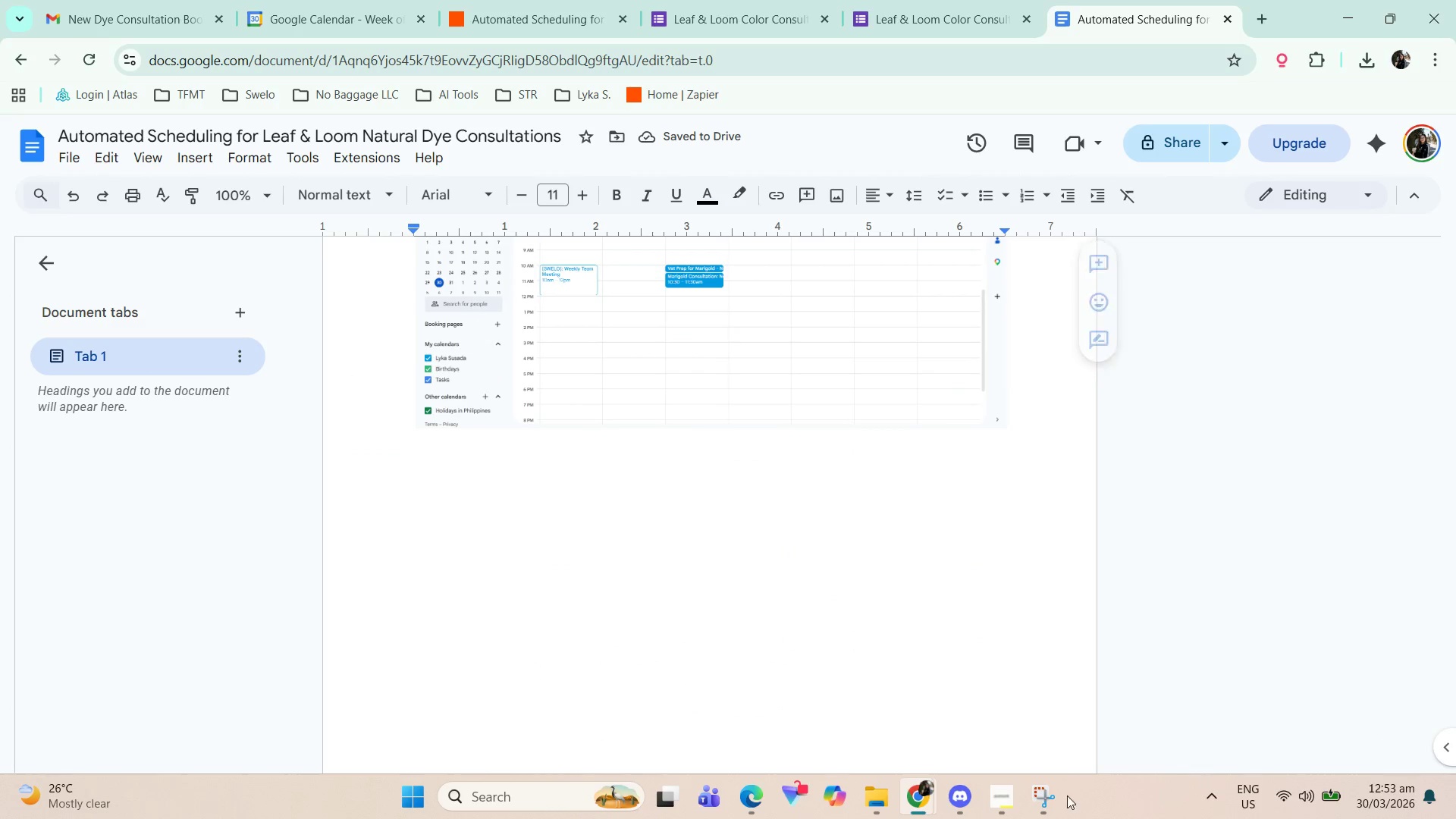 
left_click([1046, 801])
 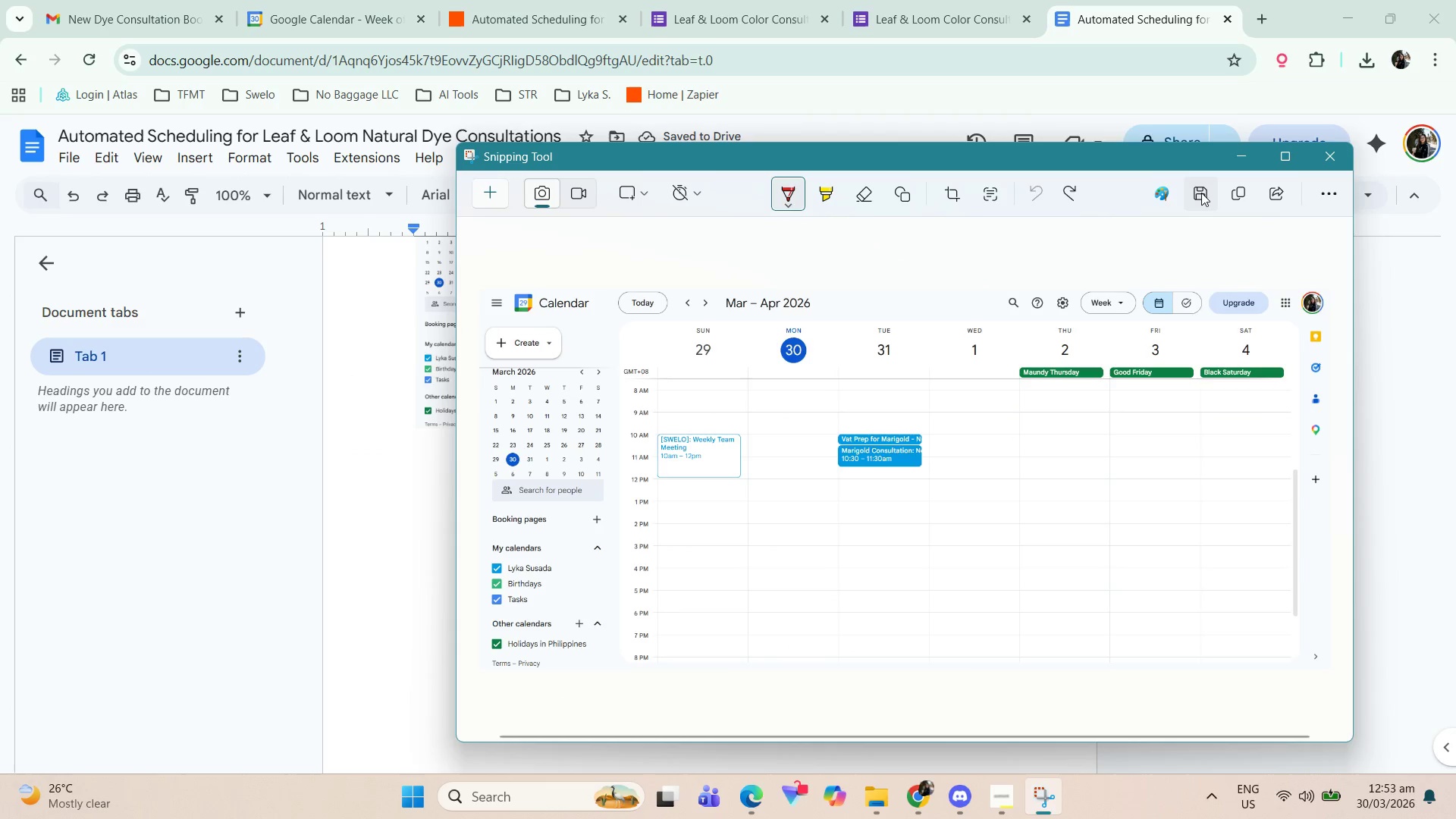 
left_click([1201, 193])
 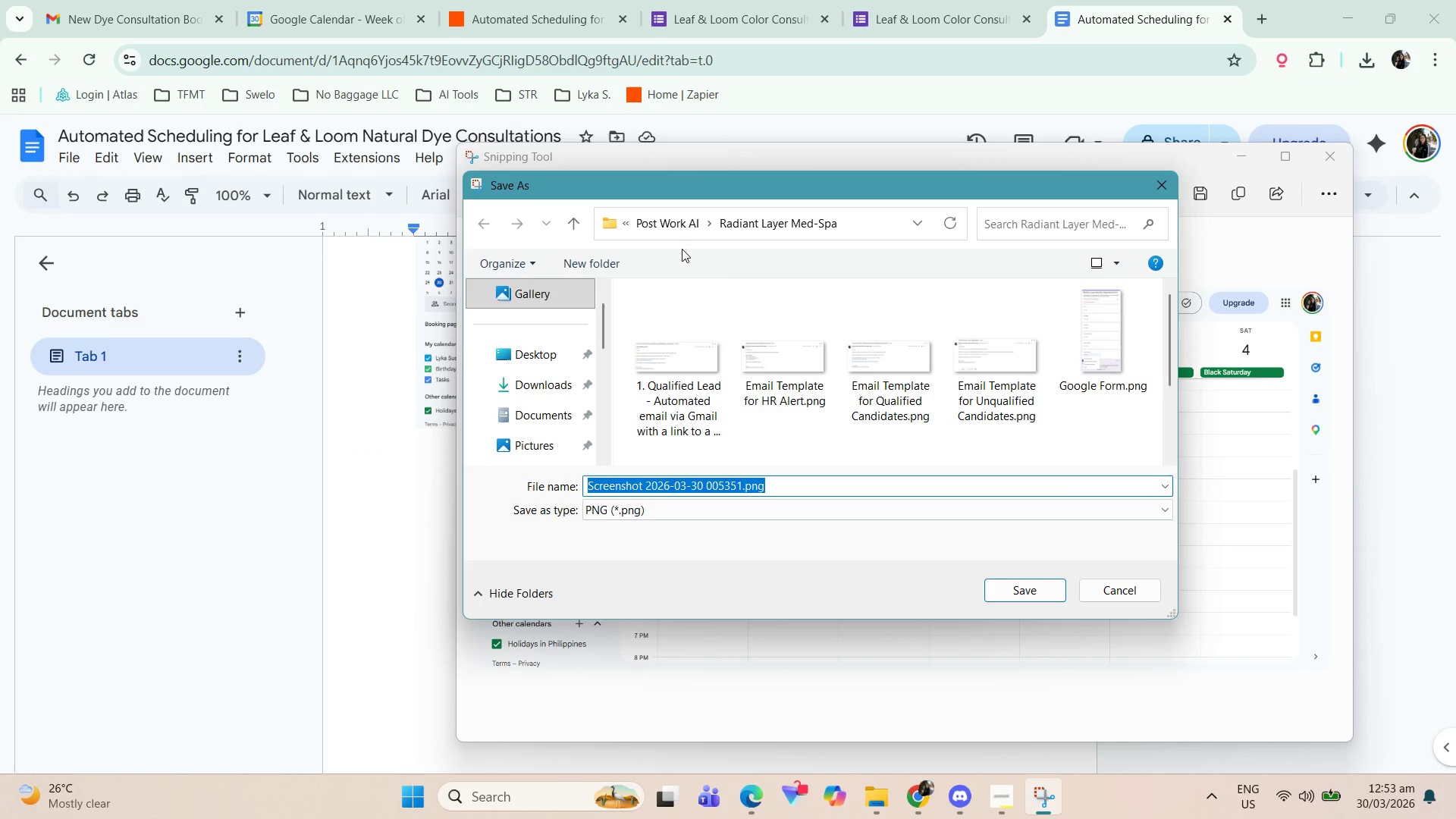 
left_click([677, 225])
 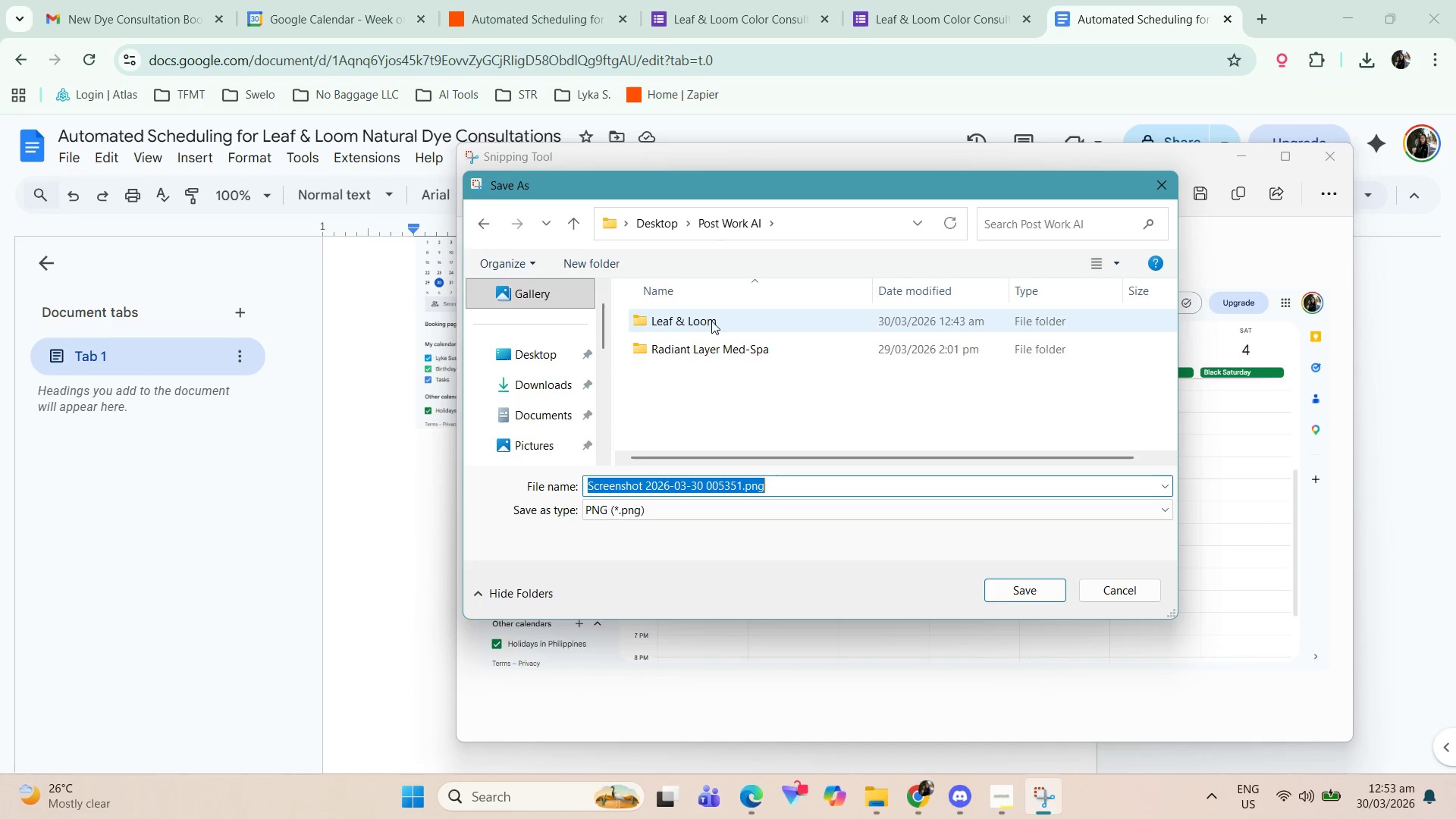 
double_click([711, 321])
 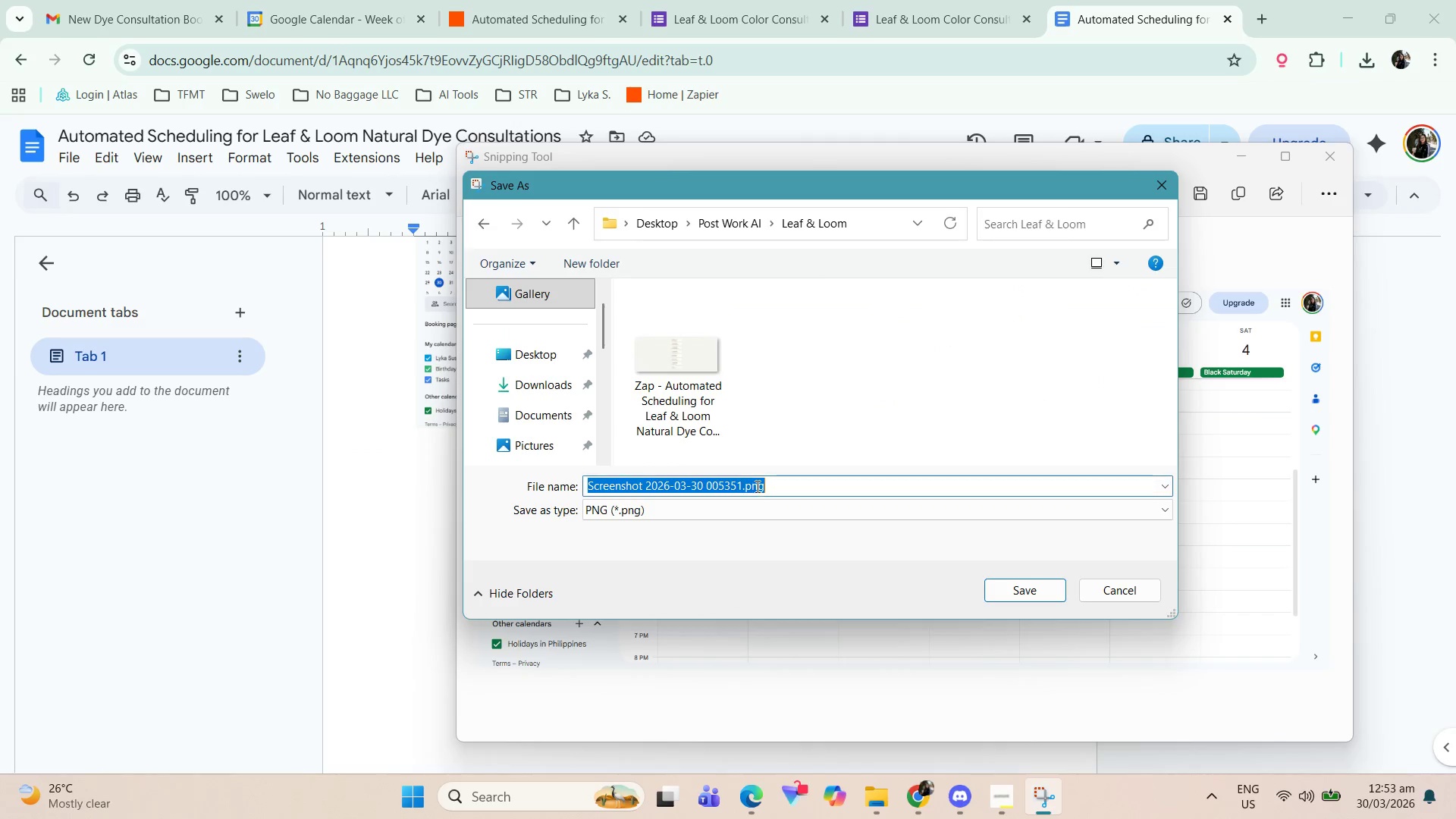 
type(Calendar View)
 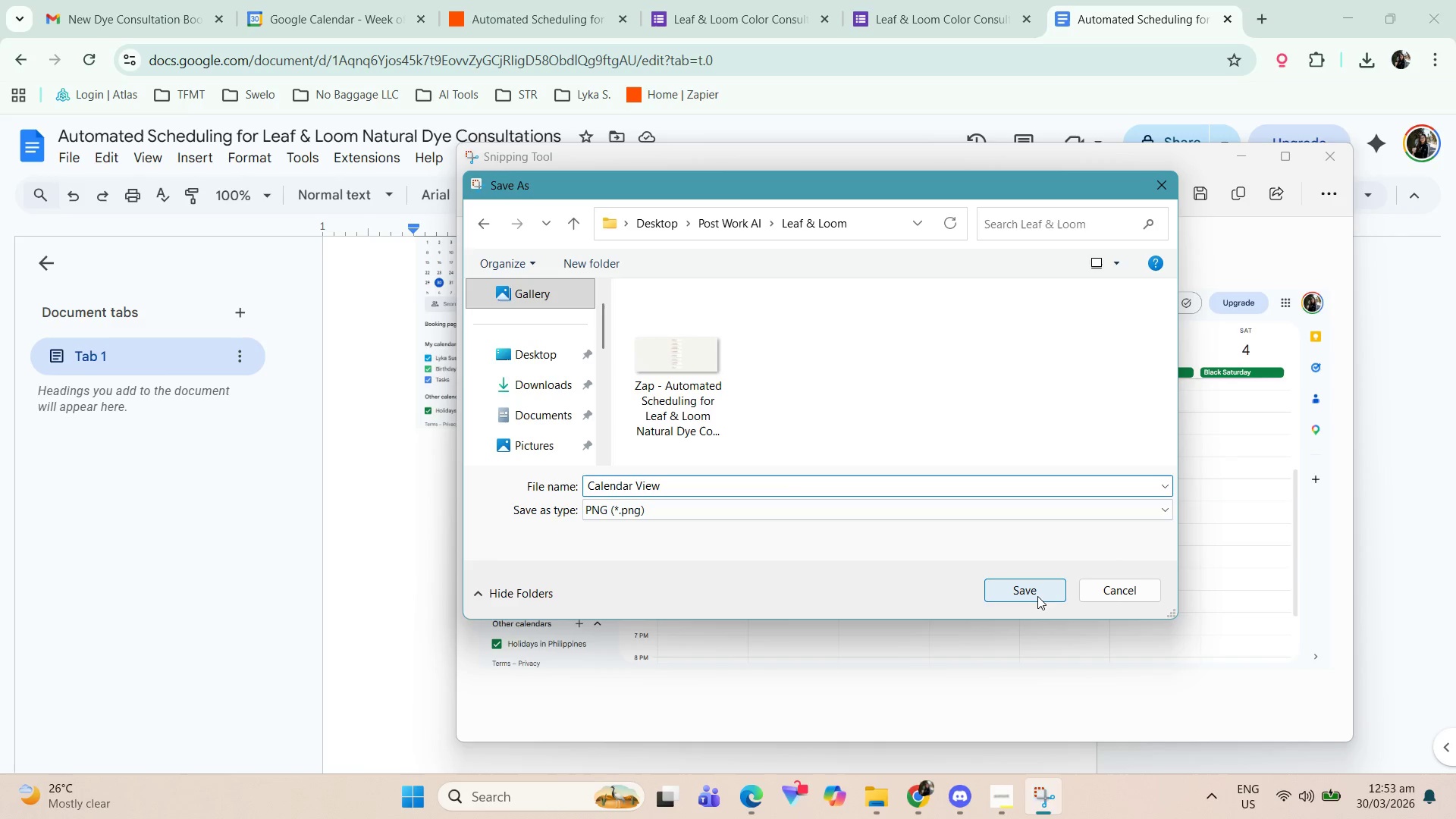 
left_click([1037, 594])
 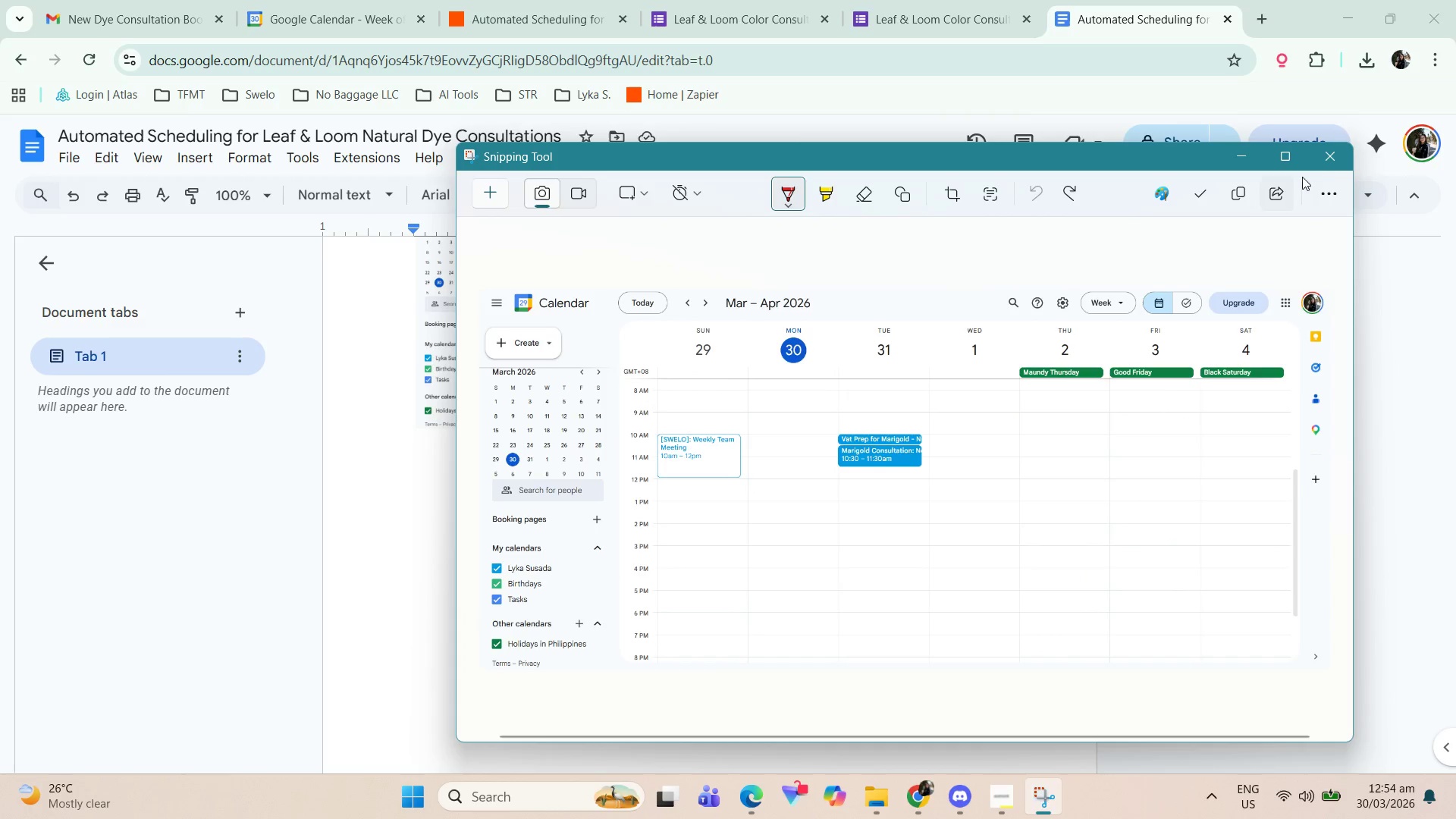 
left_click([1239, 162])
 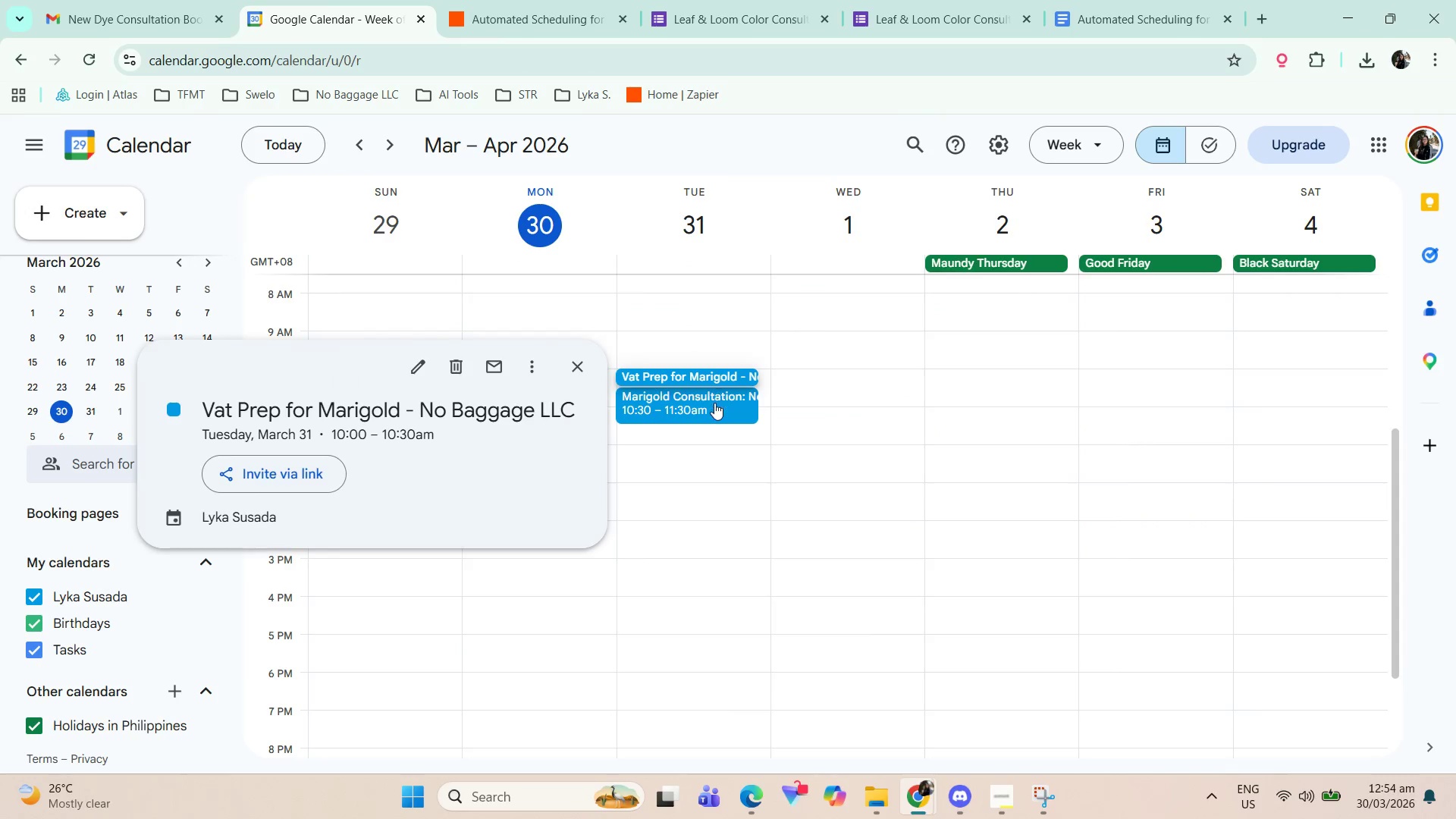 
wait(6.12)
 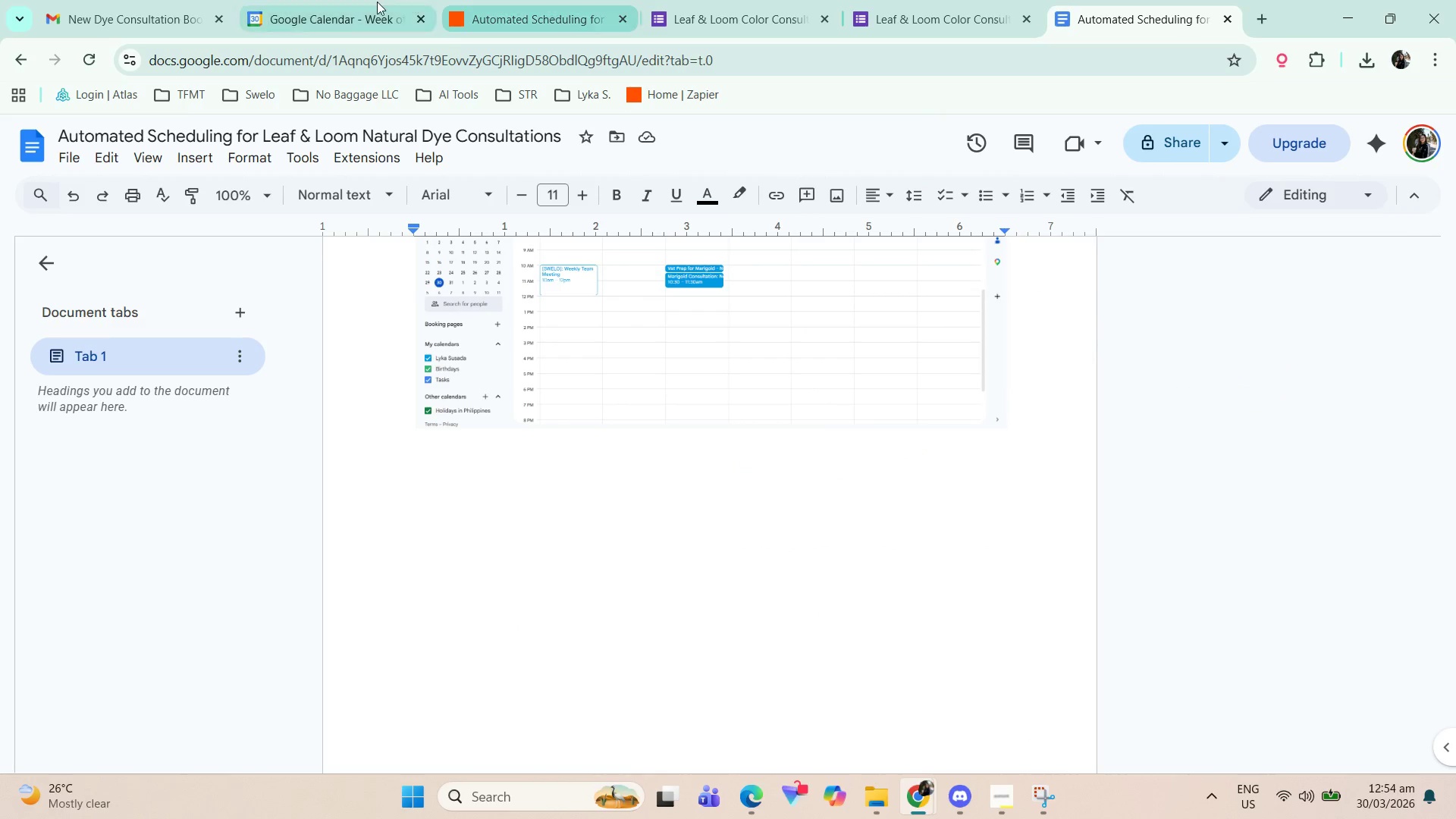 
left_click([677, 369])
 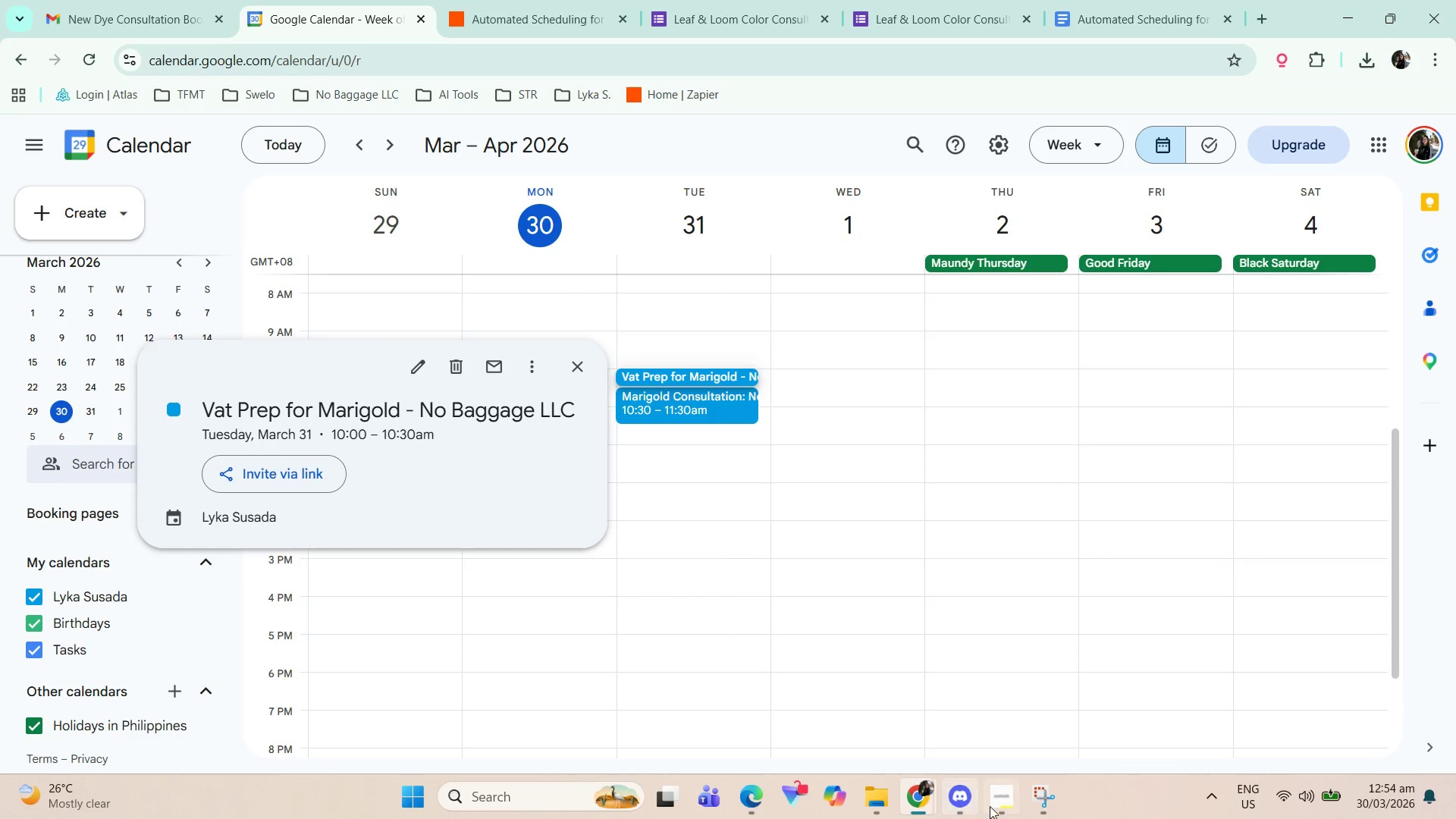 
left_click([1043, 799])
 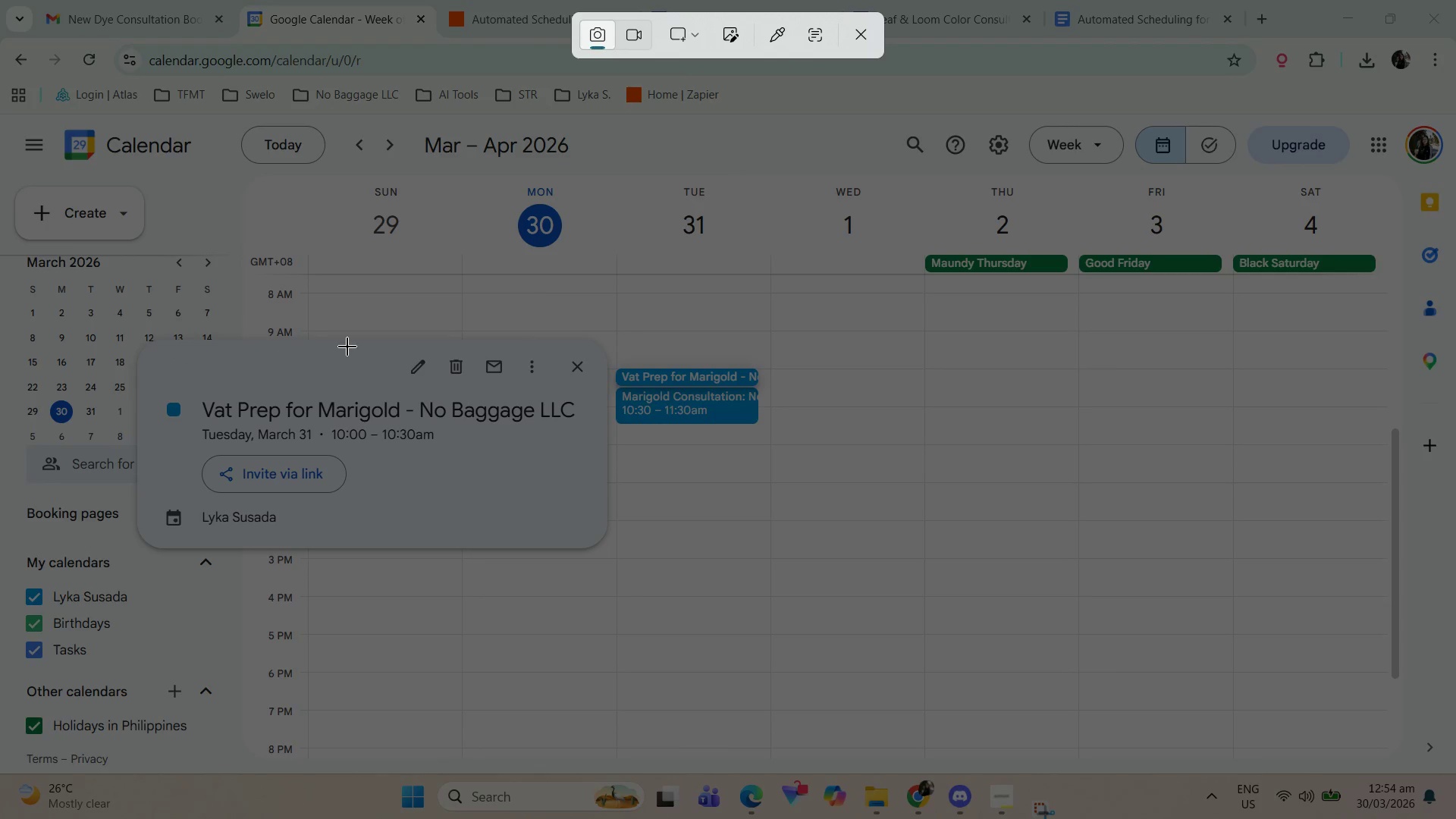 
left_click([676, 36])
 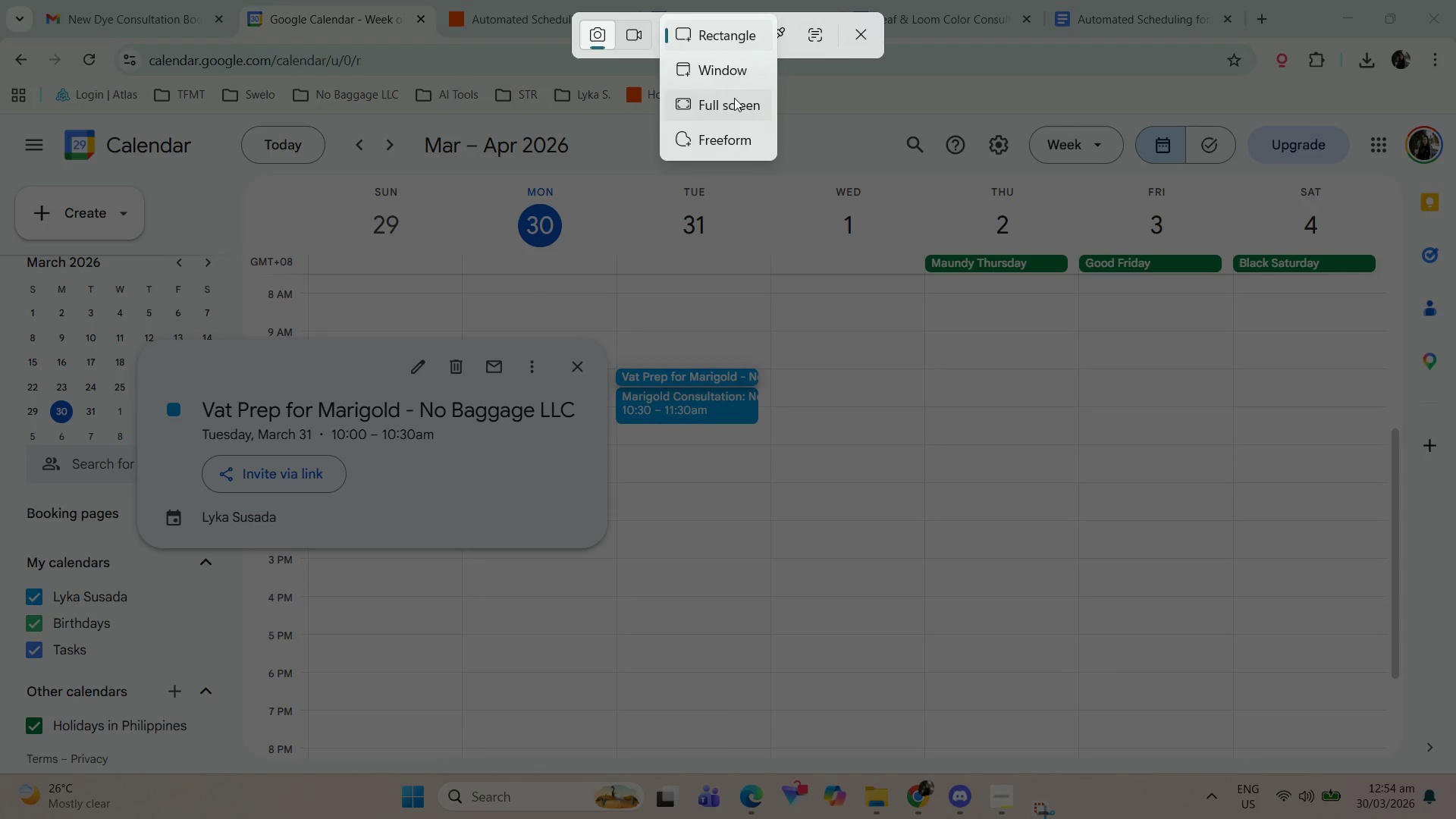 
left_click([715, 72])
 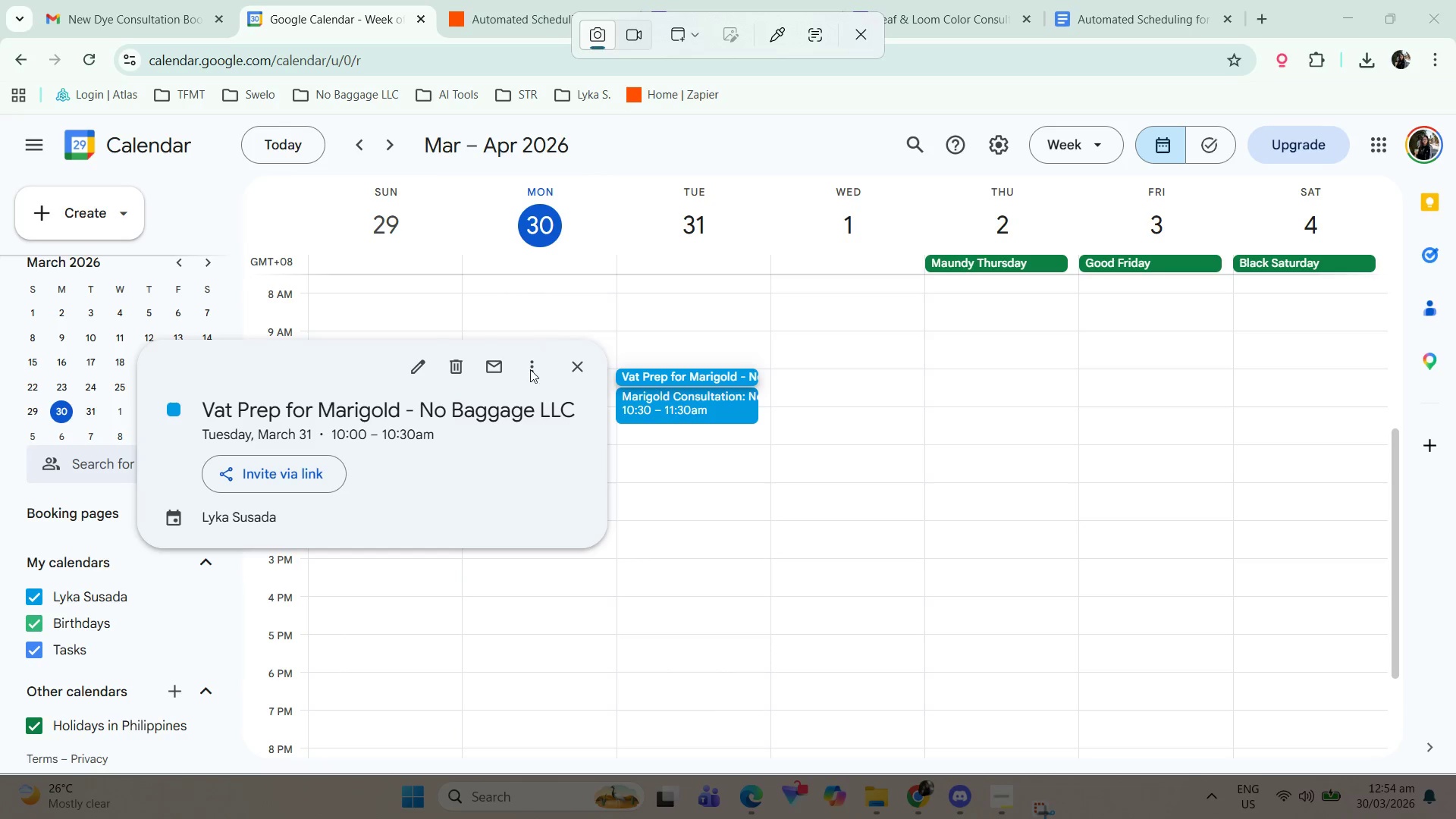 
left_click([528, 366])
 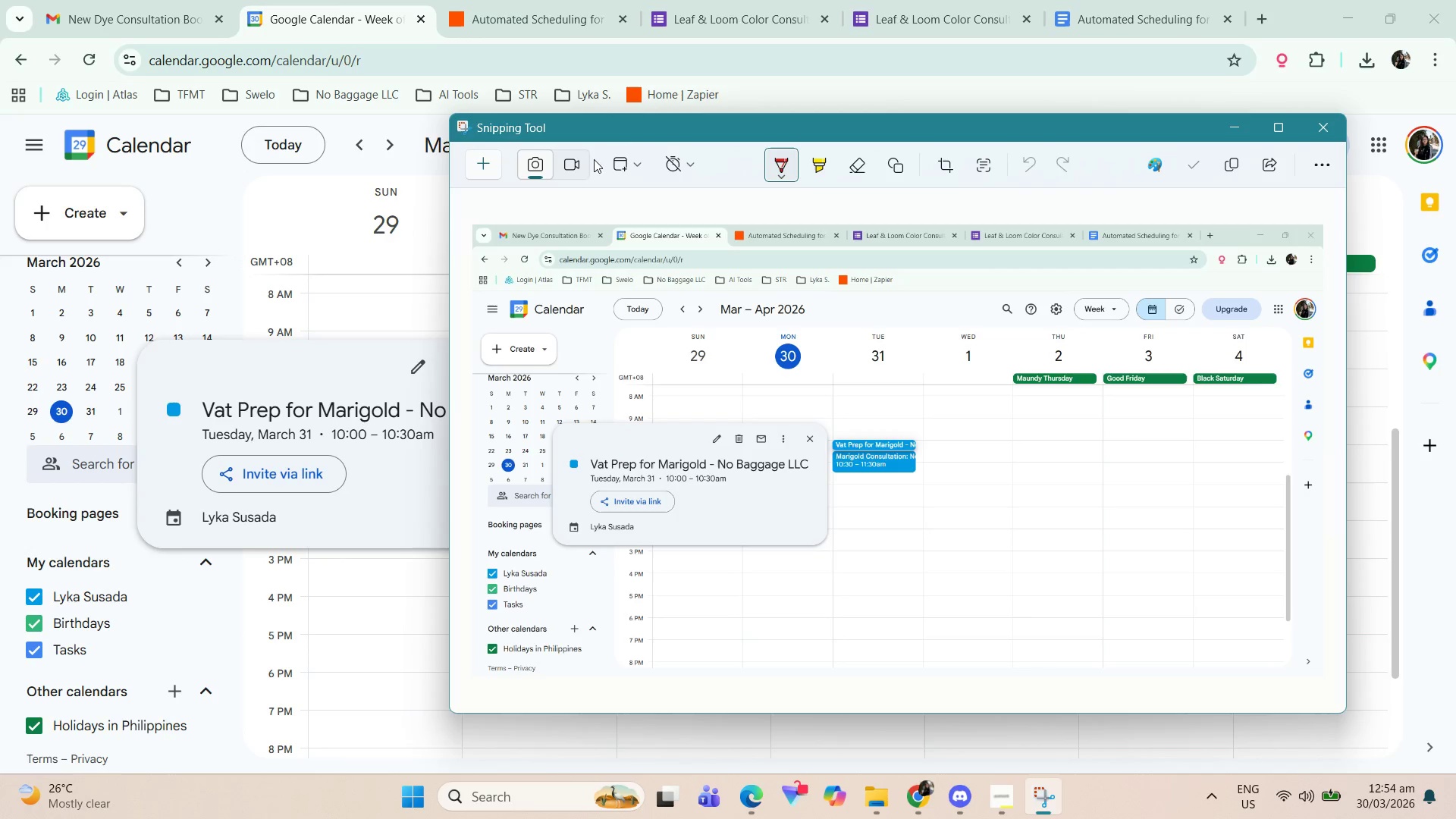 
left_click([644, 166])
 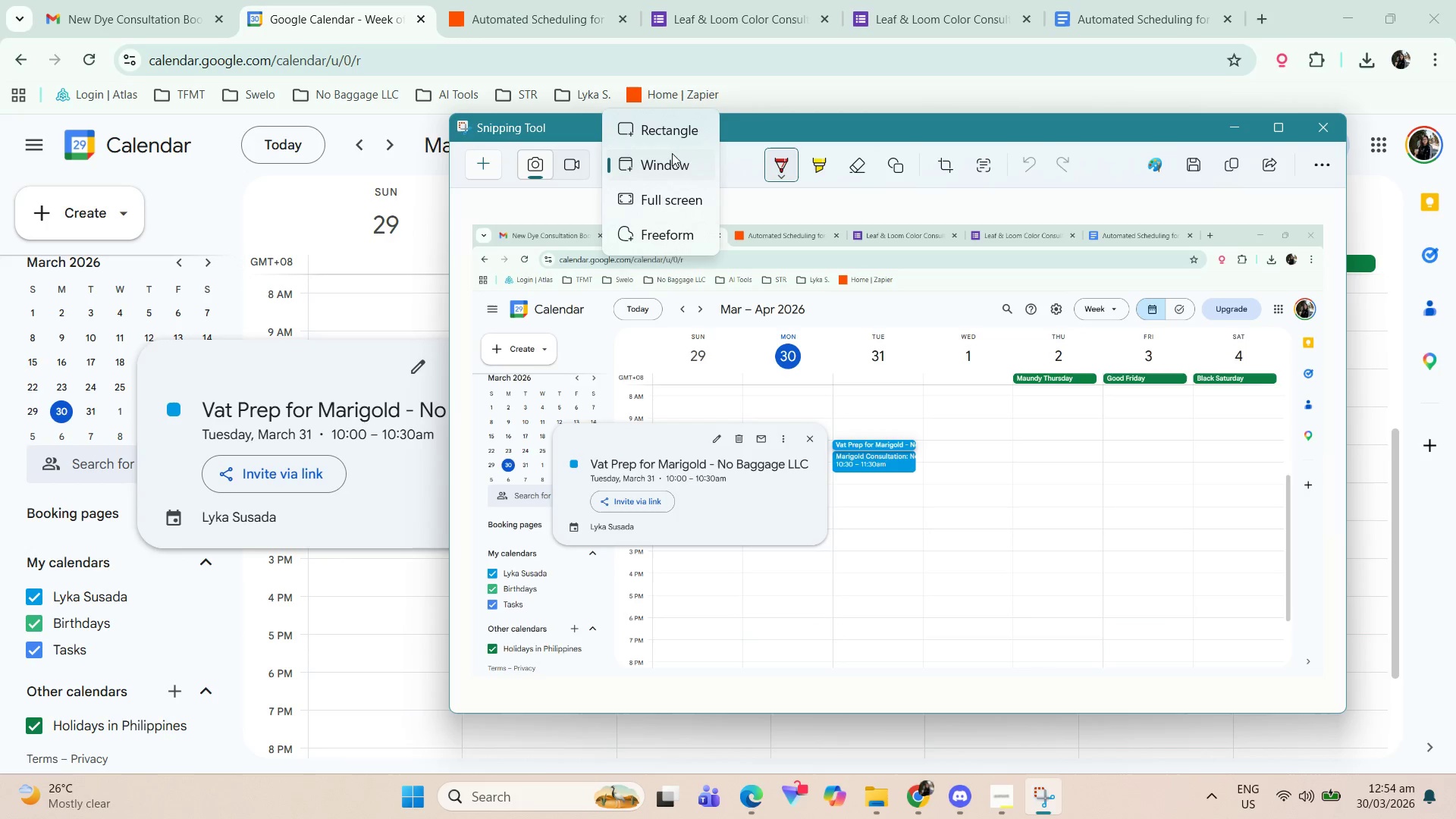 
left_click([680, 127])
 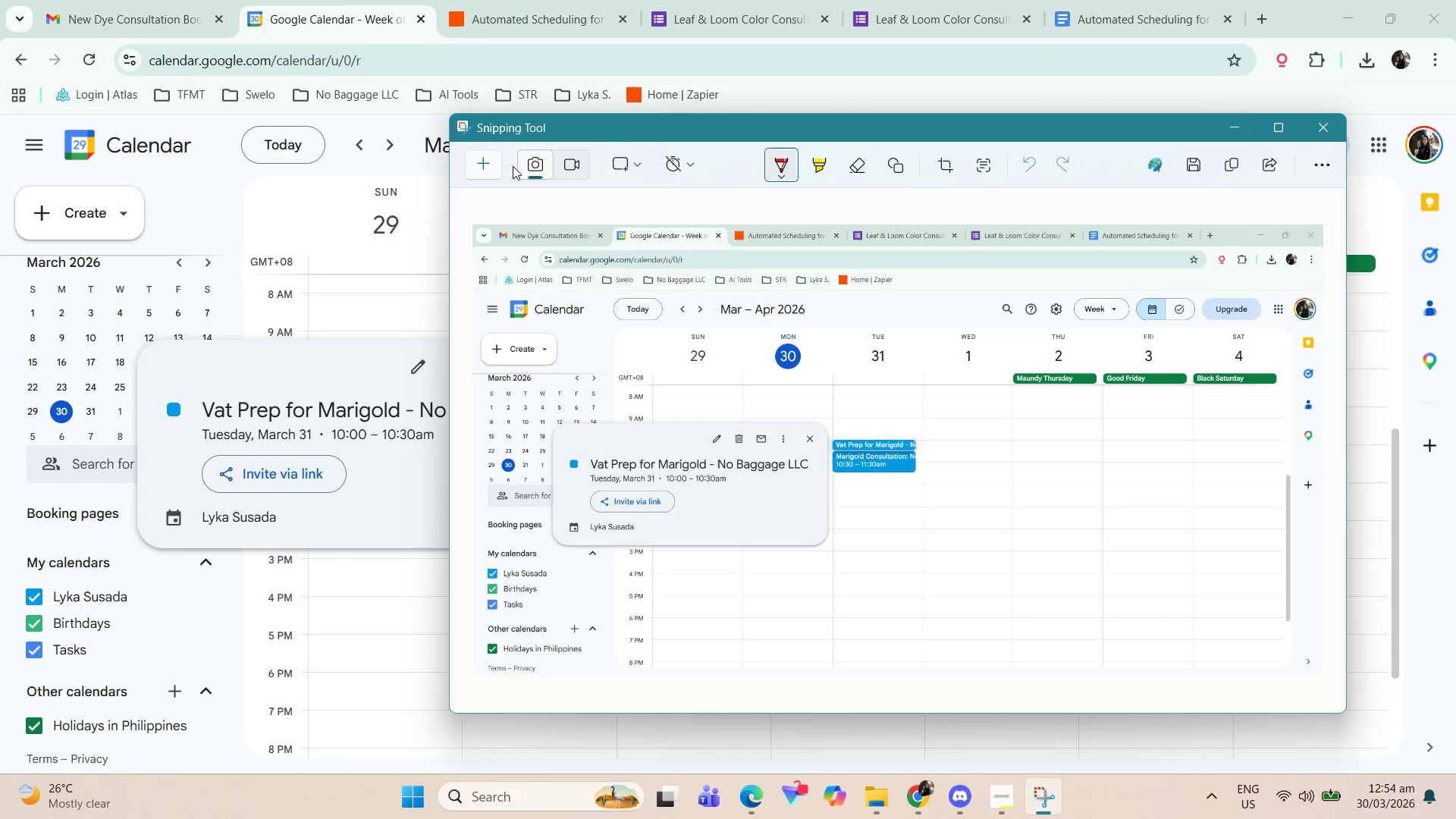 
left_click([475, 162])
 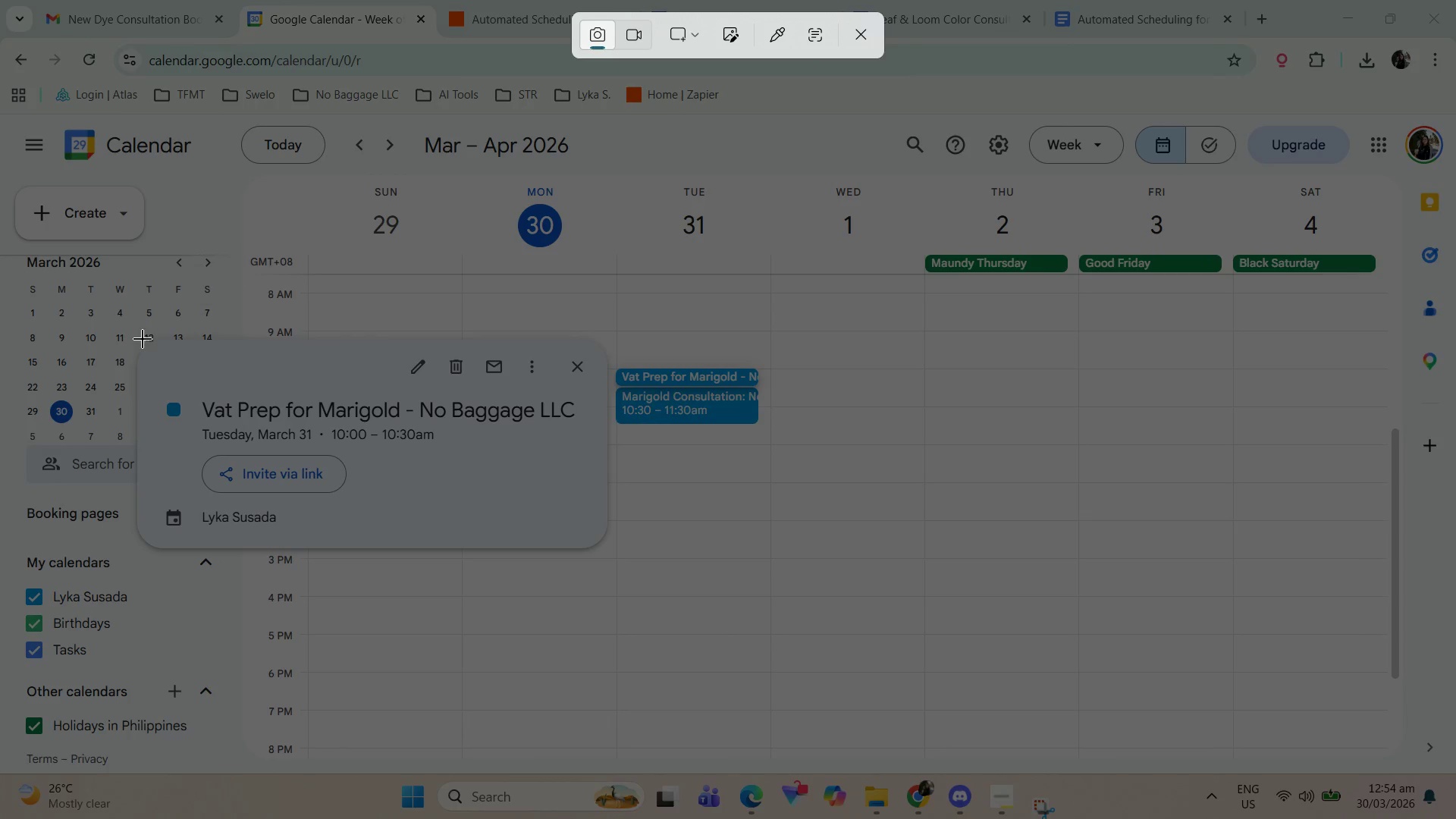 
left_click_drag(start_coordinate=[136, 338], to_coordinate=[785, 542])
 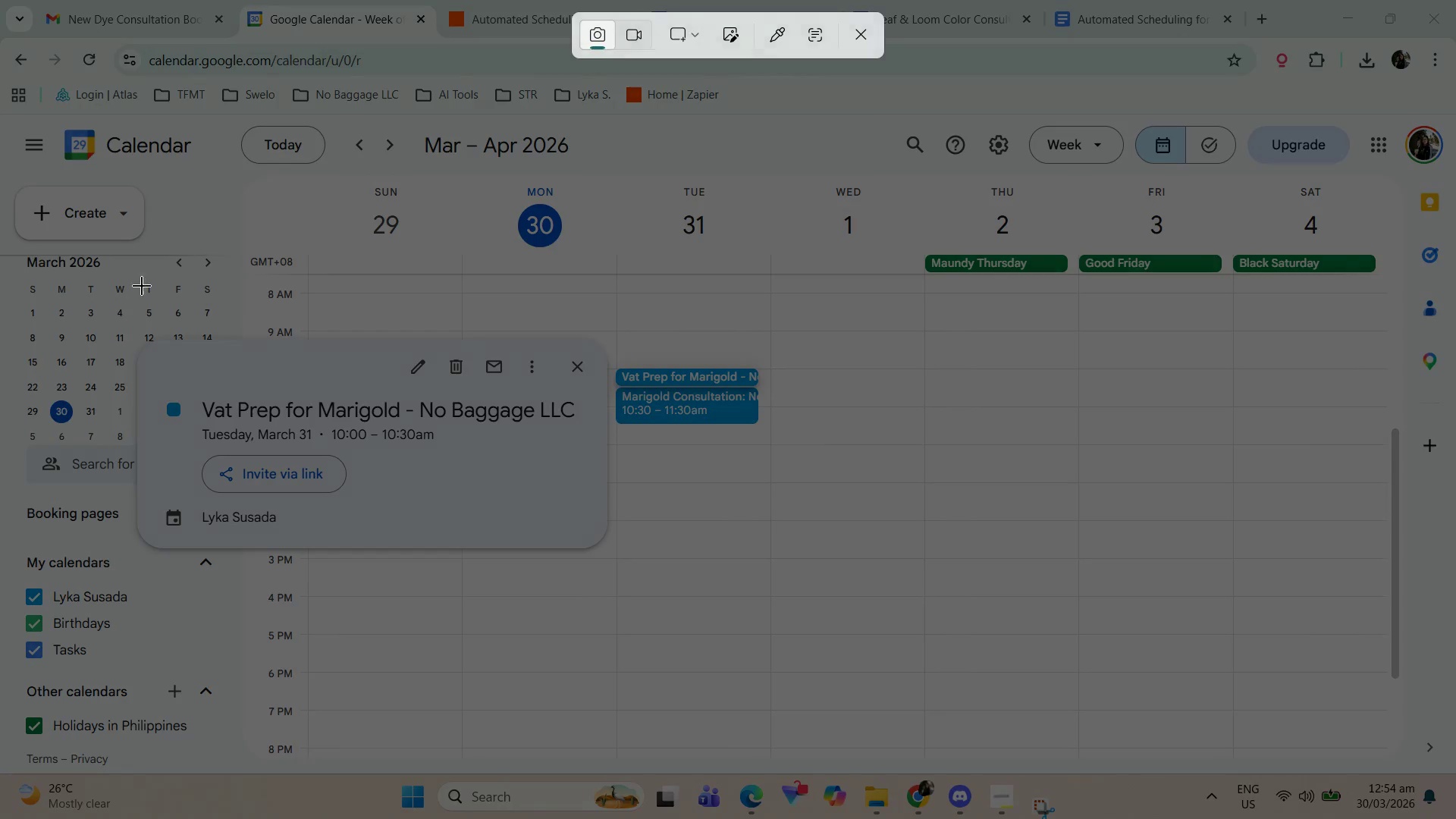 
left_click_drag(start_coordinate=[20, 256], to_coordinate=[772, 551])
 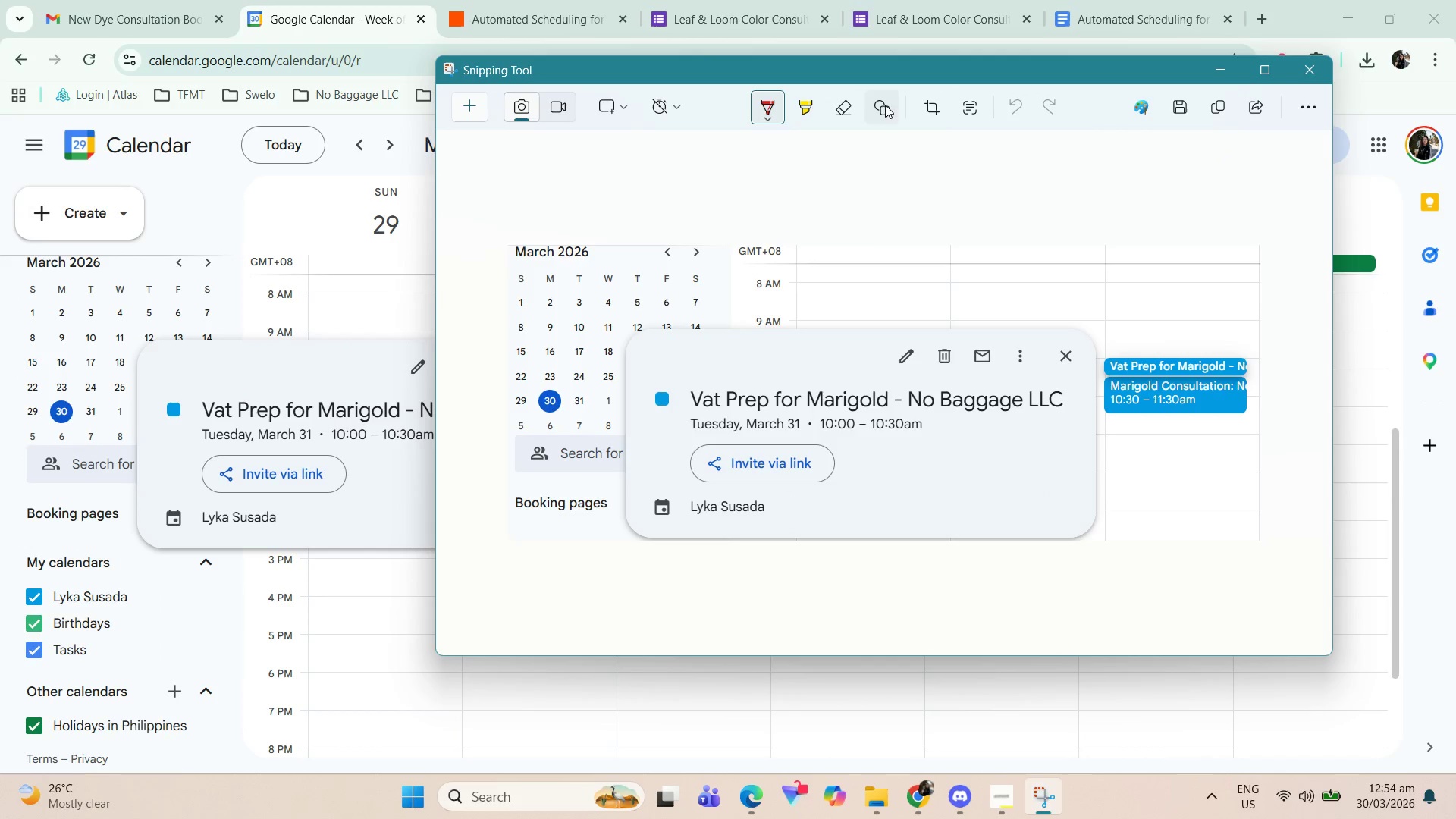 
wait(5.23)
 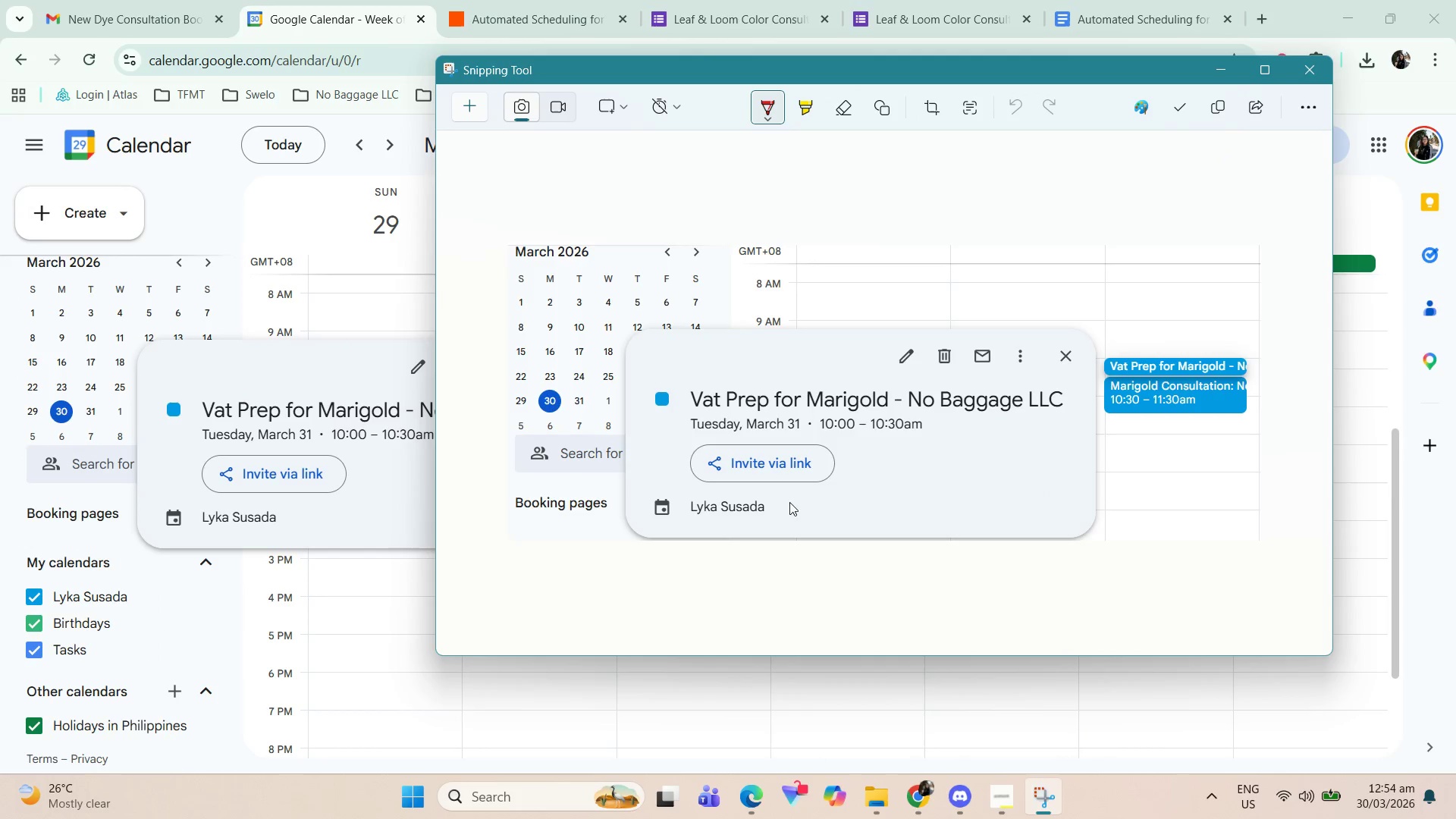 
left_click([1097, 0])
 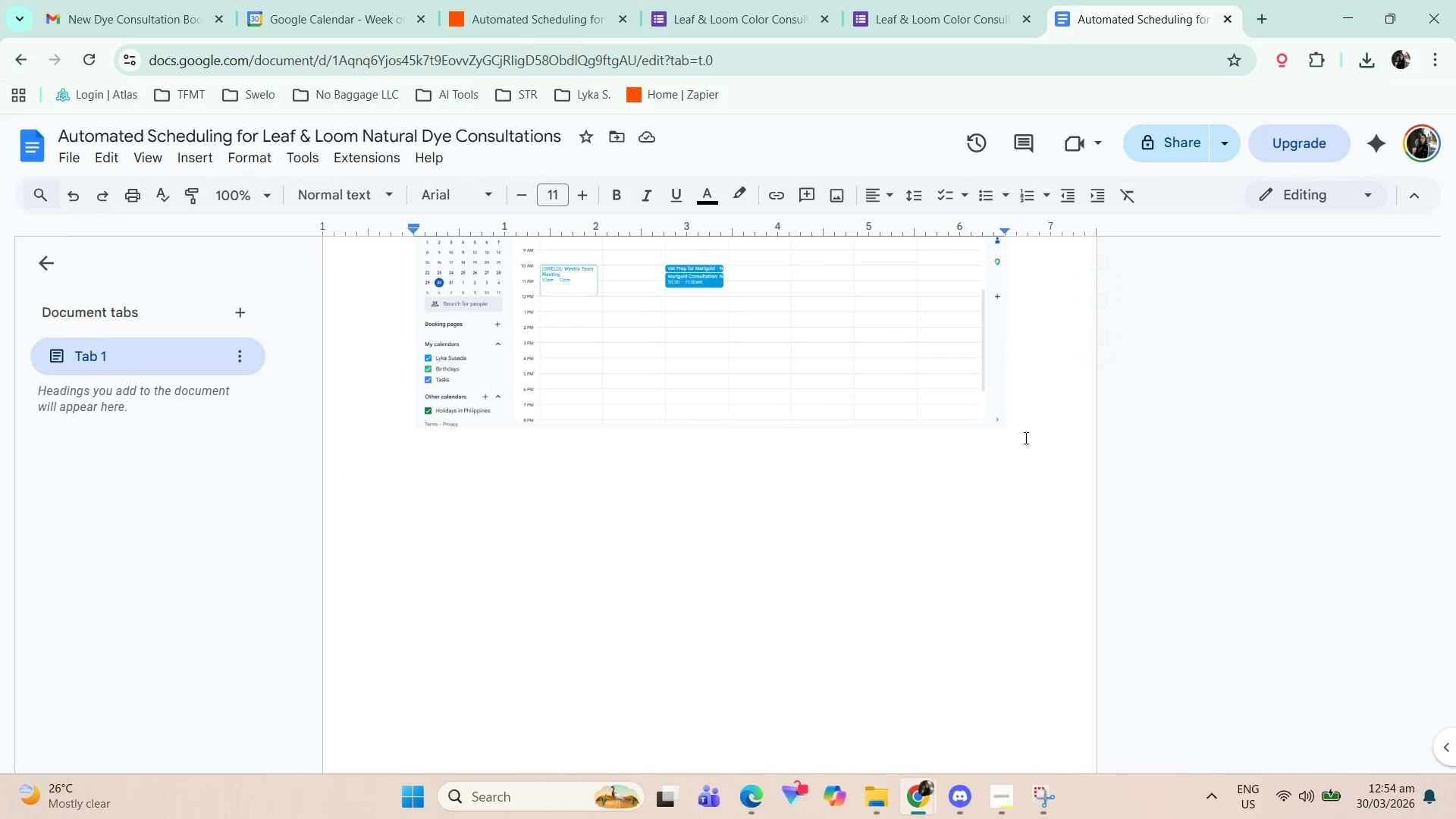 
left_click([1044, 428])
 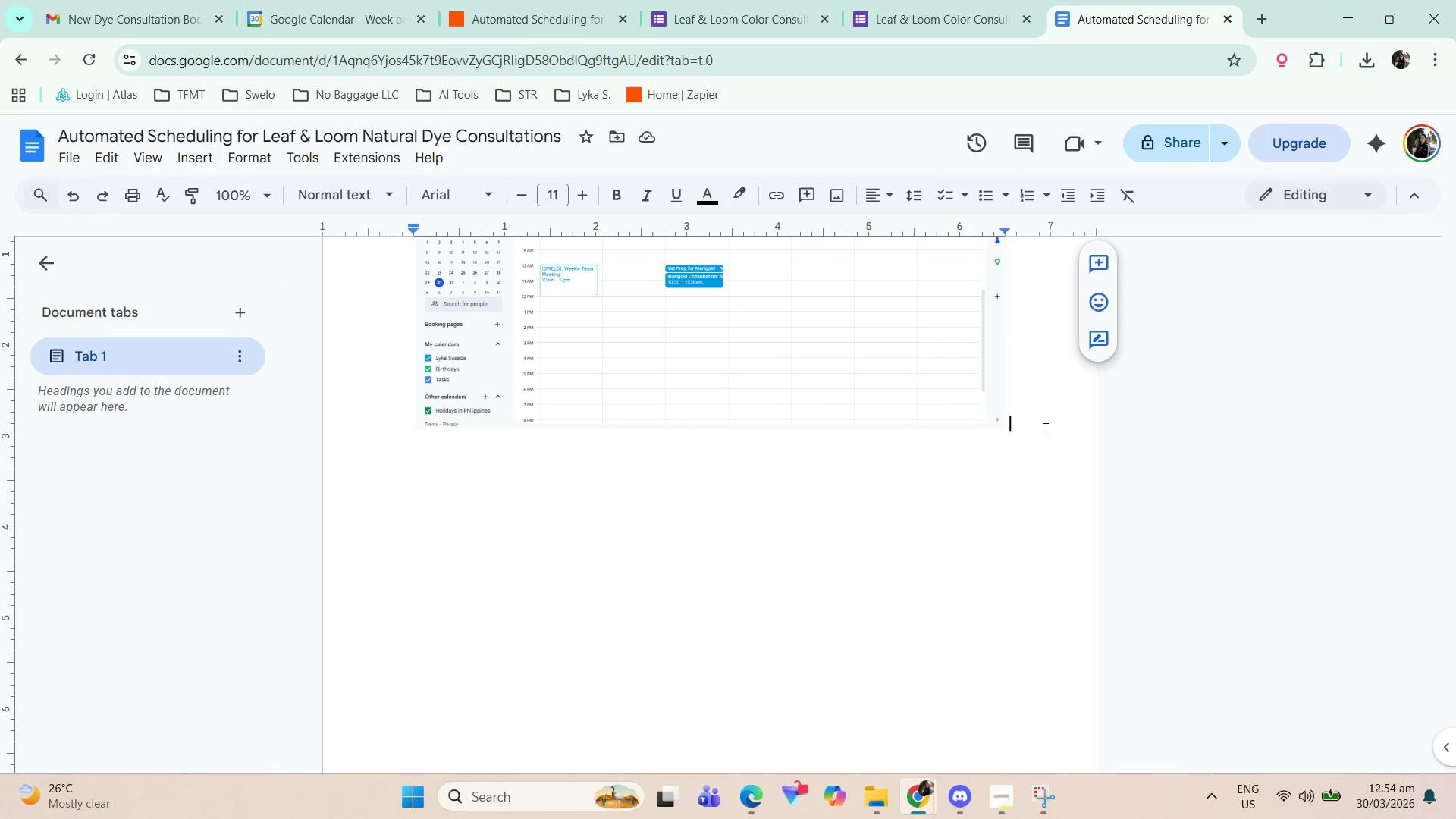 
key(Enter)
 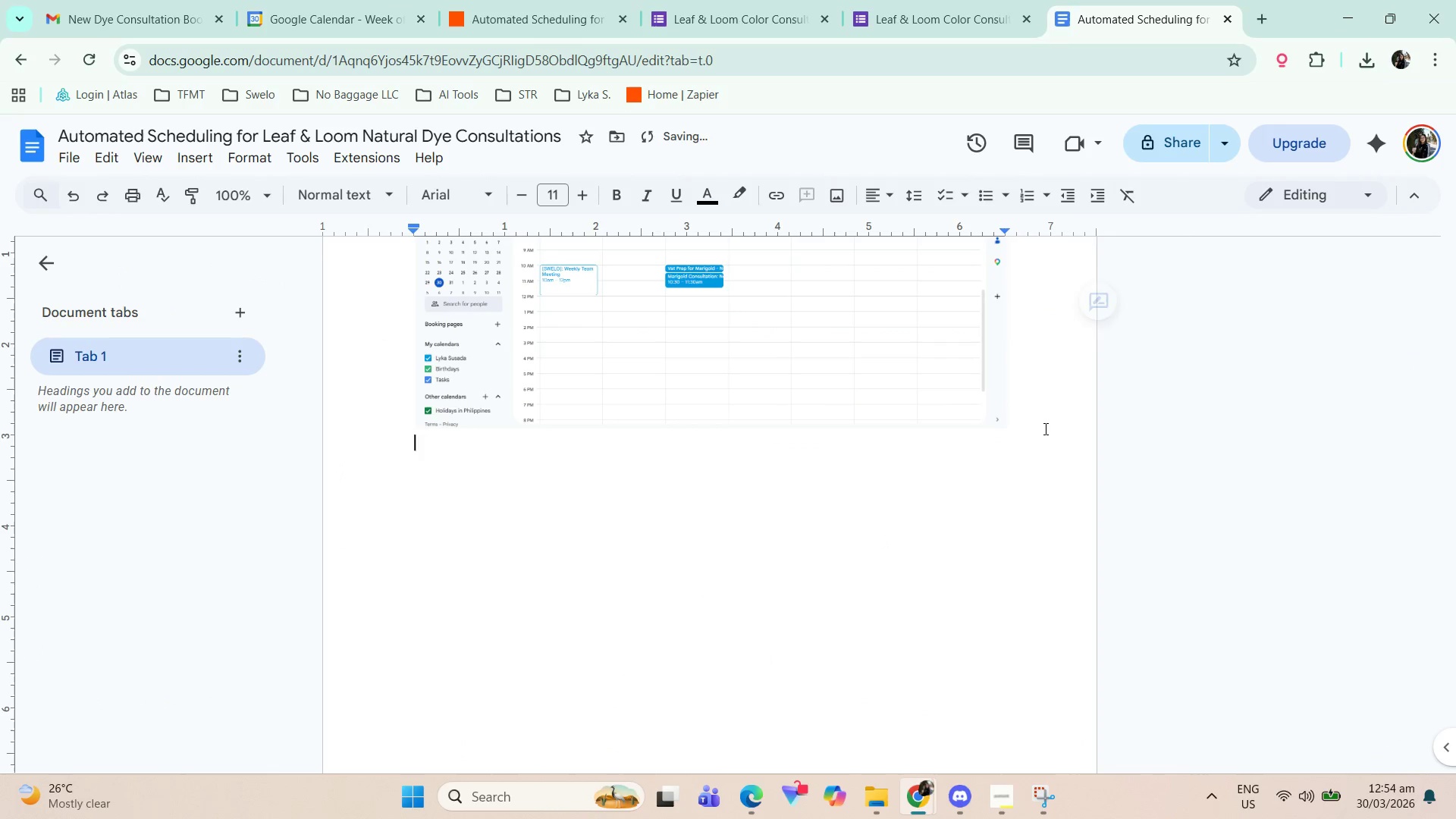 
key(Control+V)
 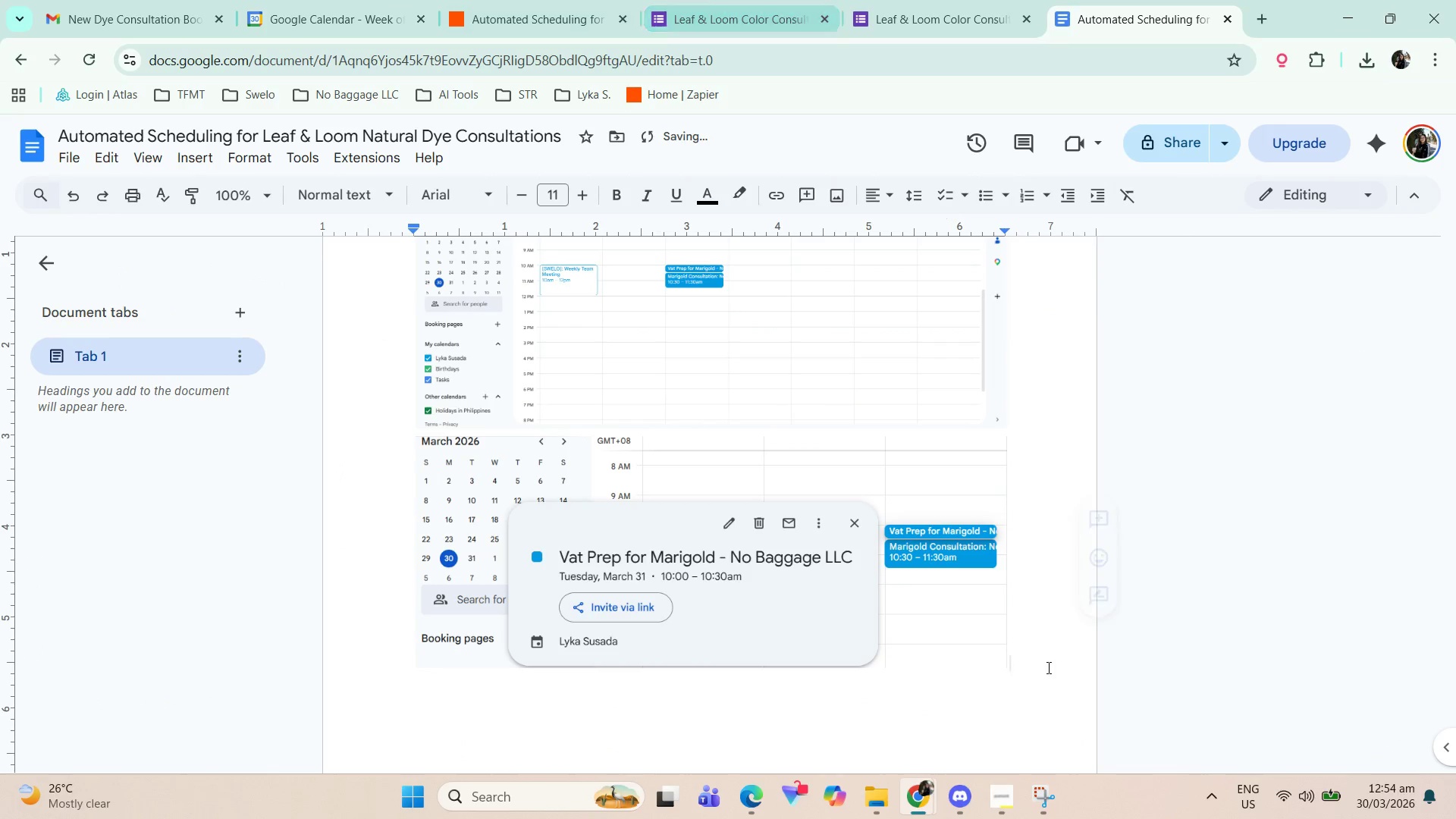 
left_click([1037, 794])
 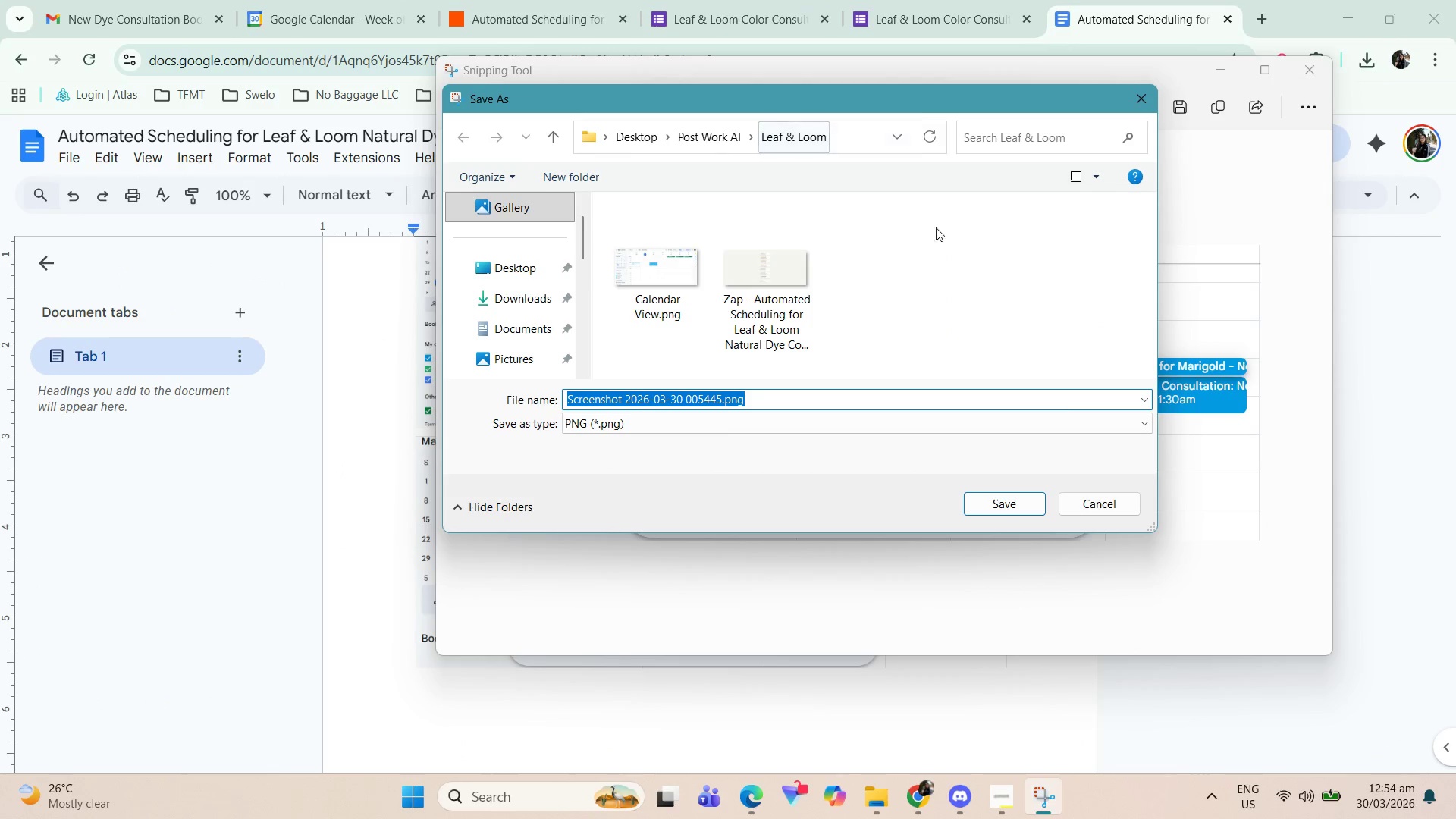 
hold_key(key=ShiftLeft, duration=0.73)
 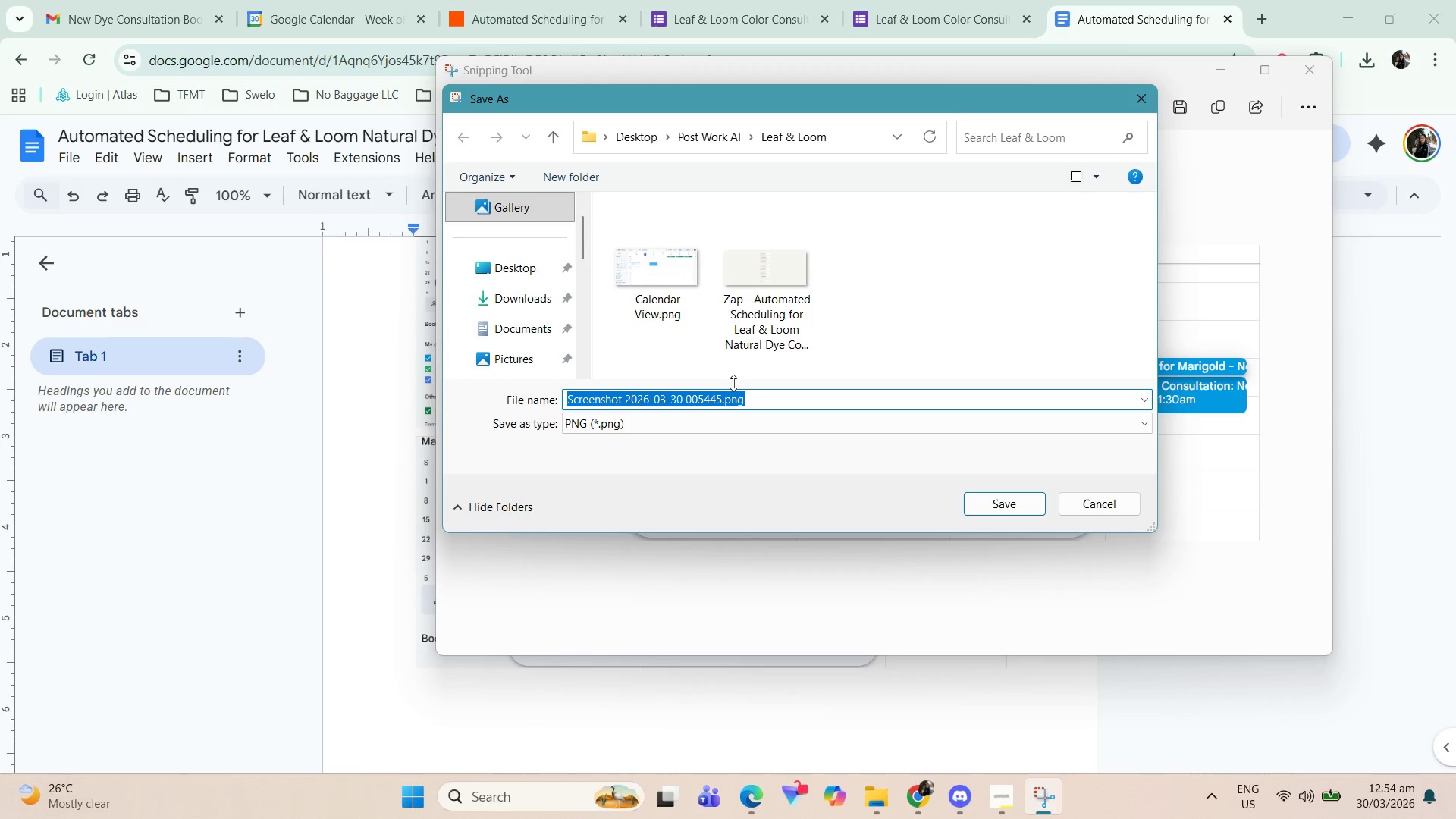 
type(Calen)
 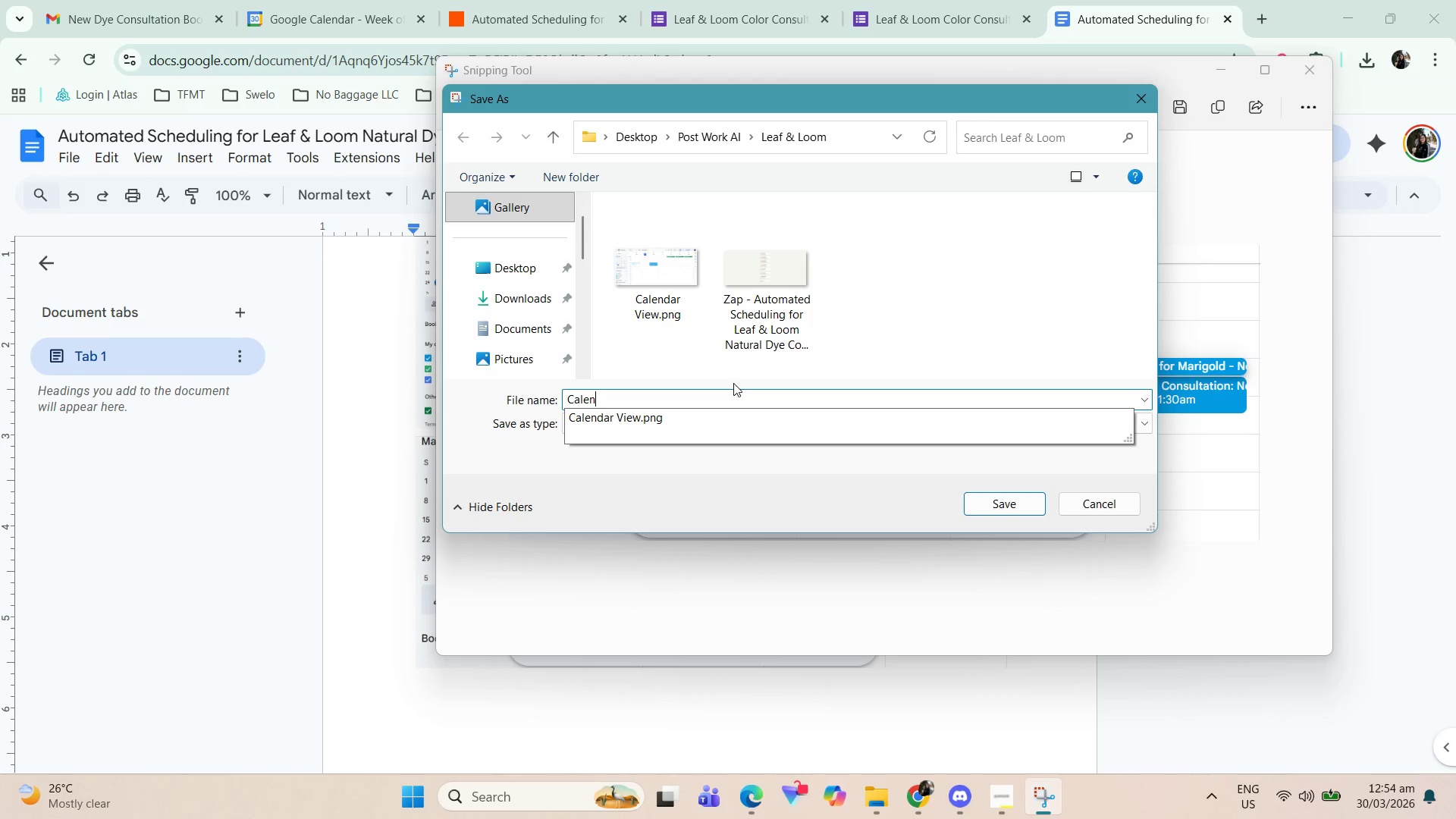 
key(ArrowRight)
 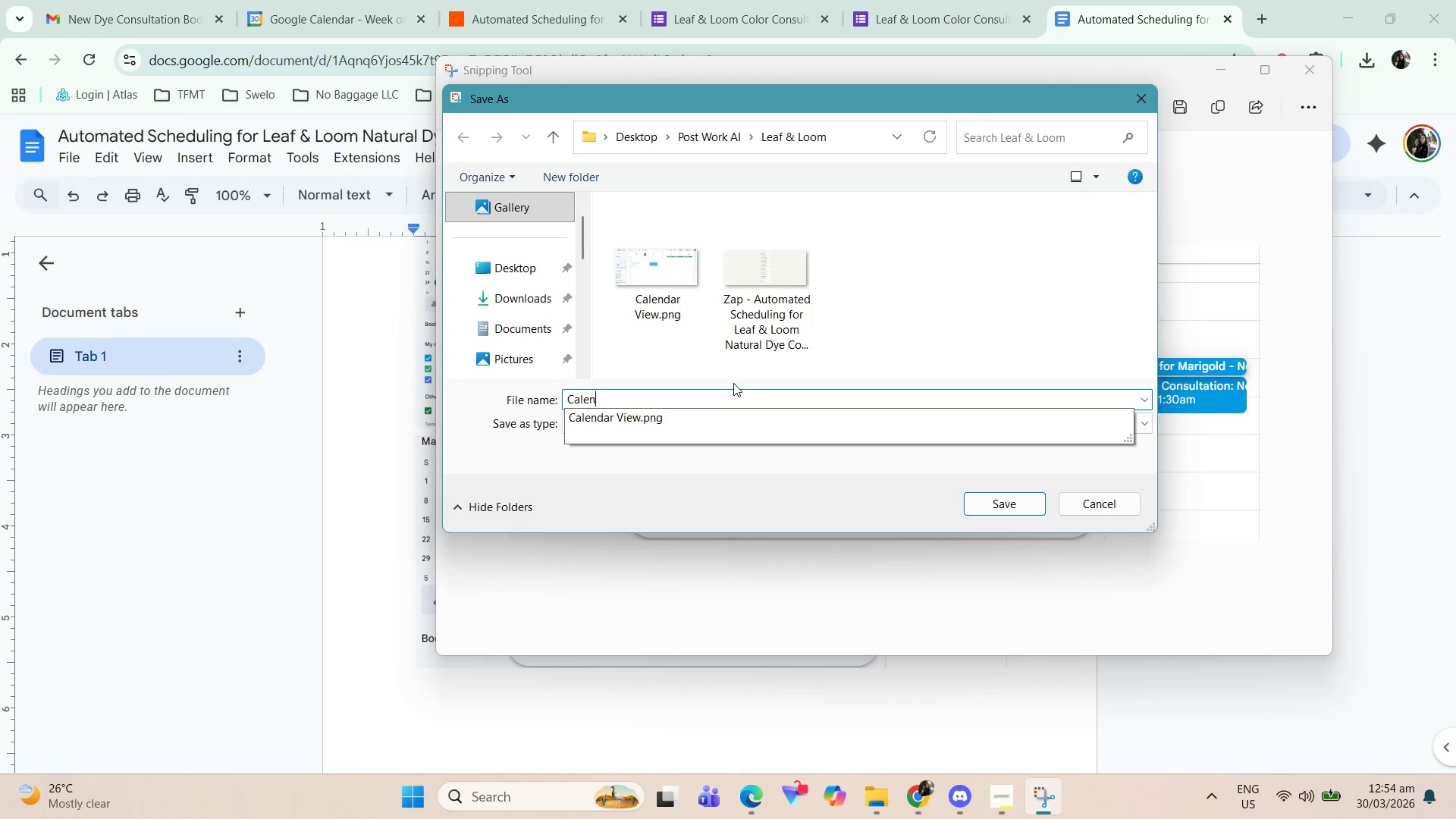 
key(ArrowDown)
 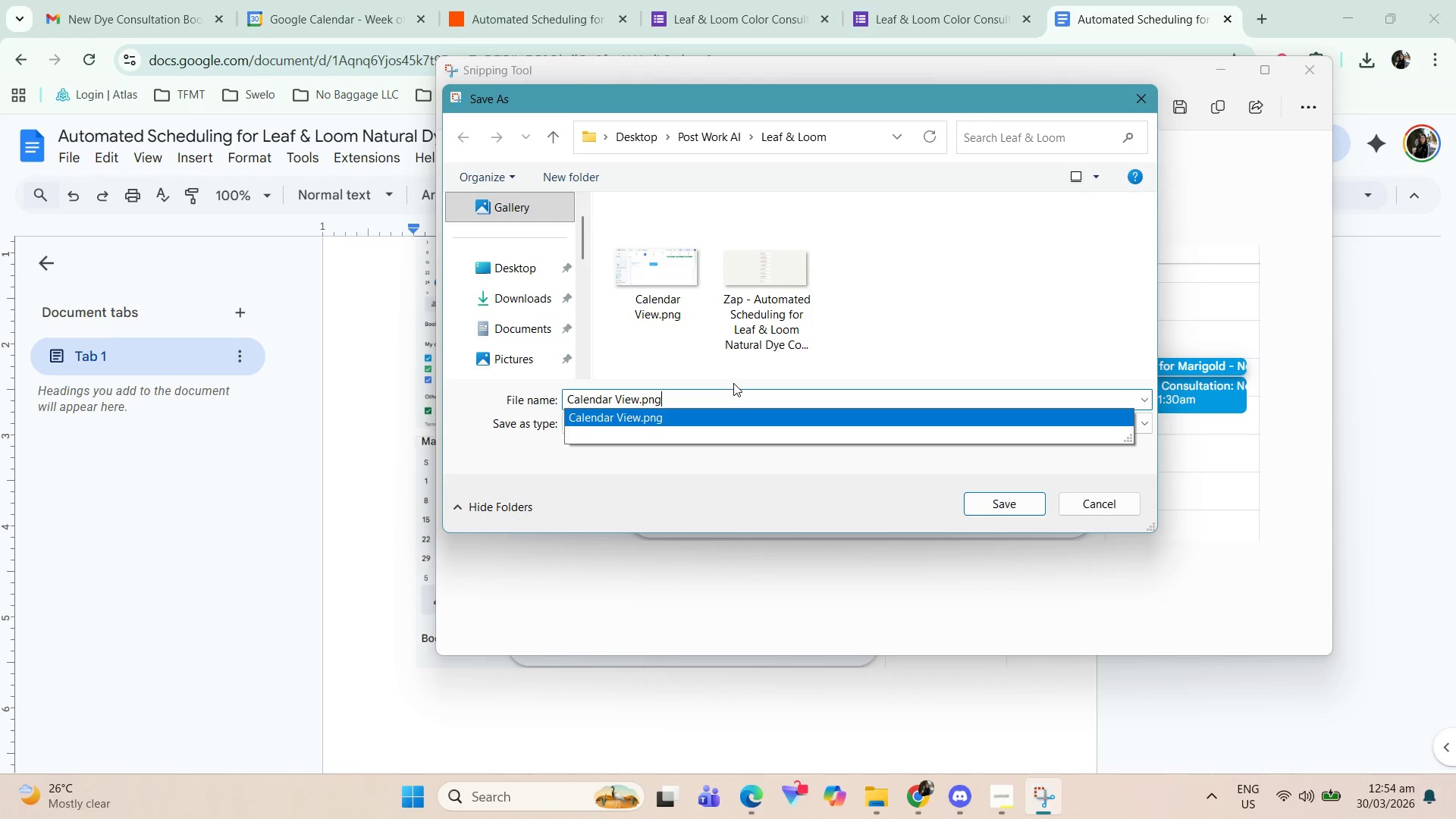 
key(ArrowLeft)
 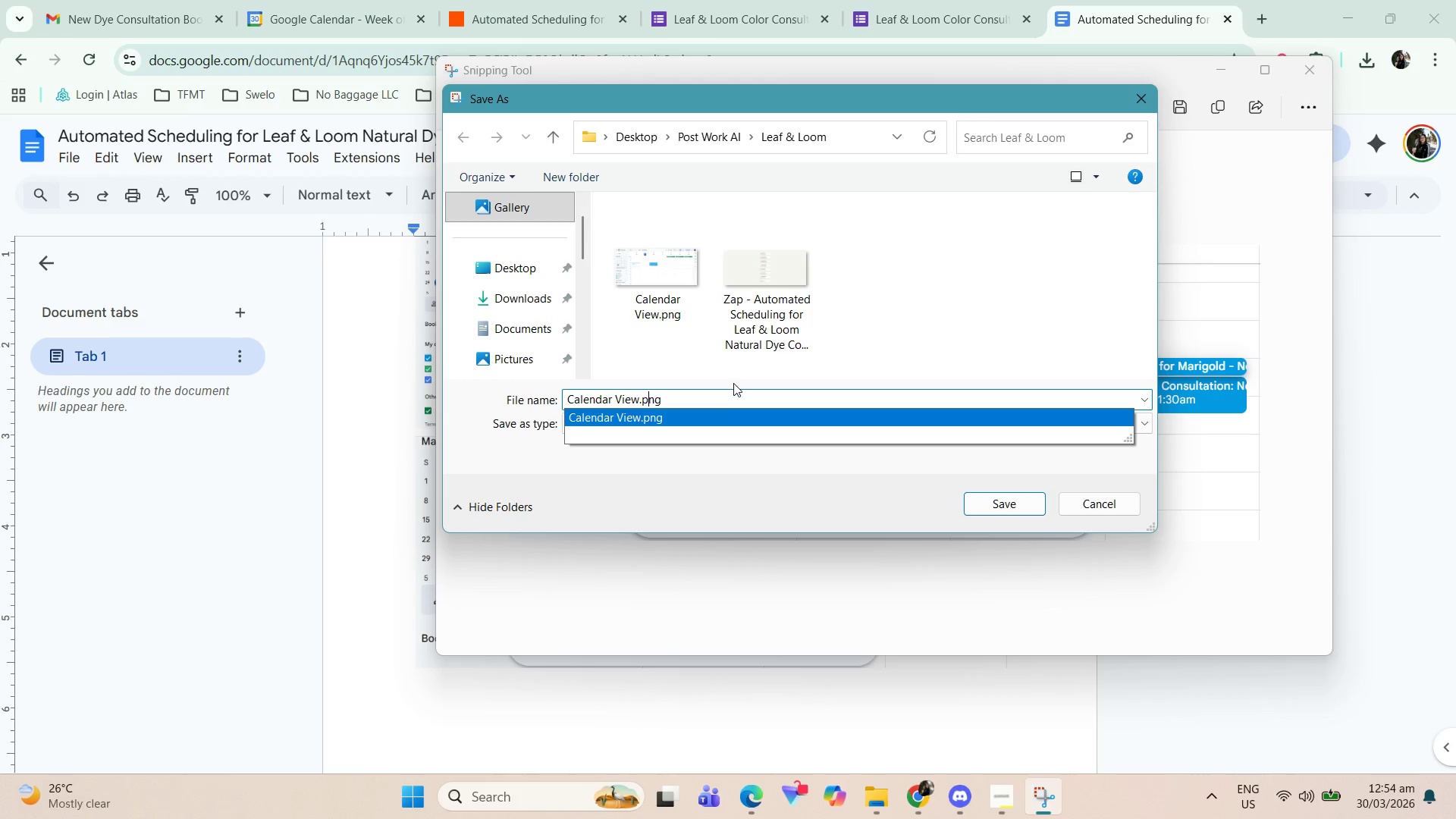 
key(ArrowLeft)
 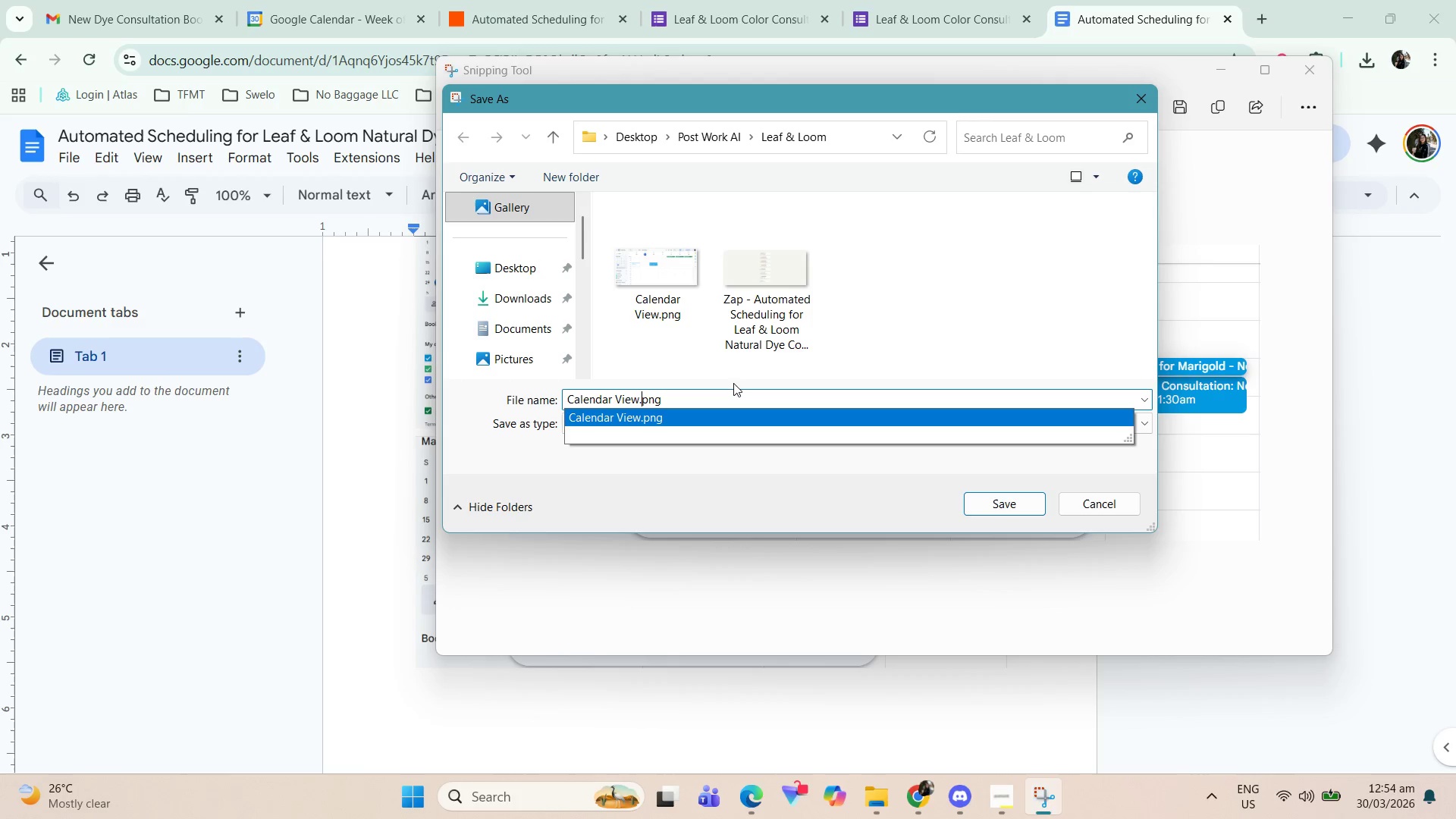 
key(ArrowLeft)
 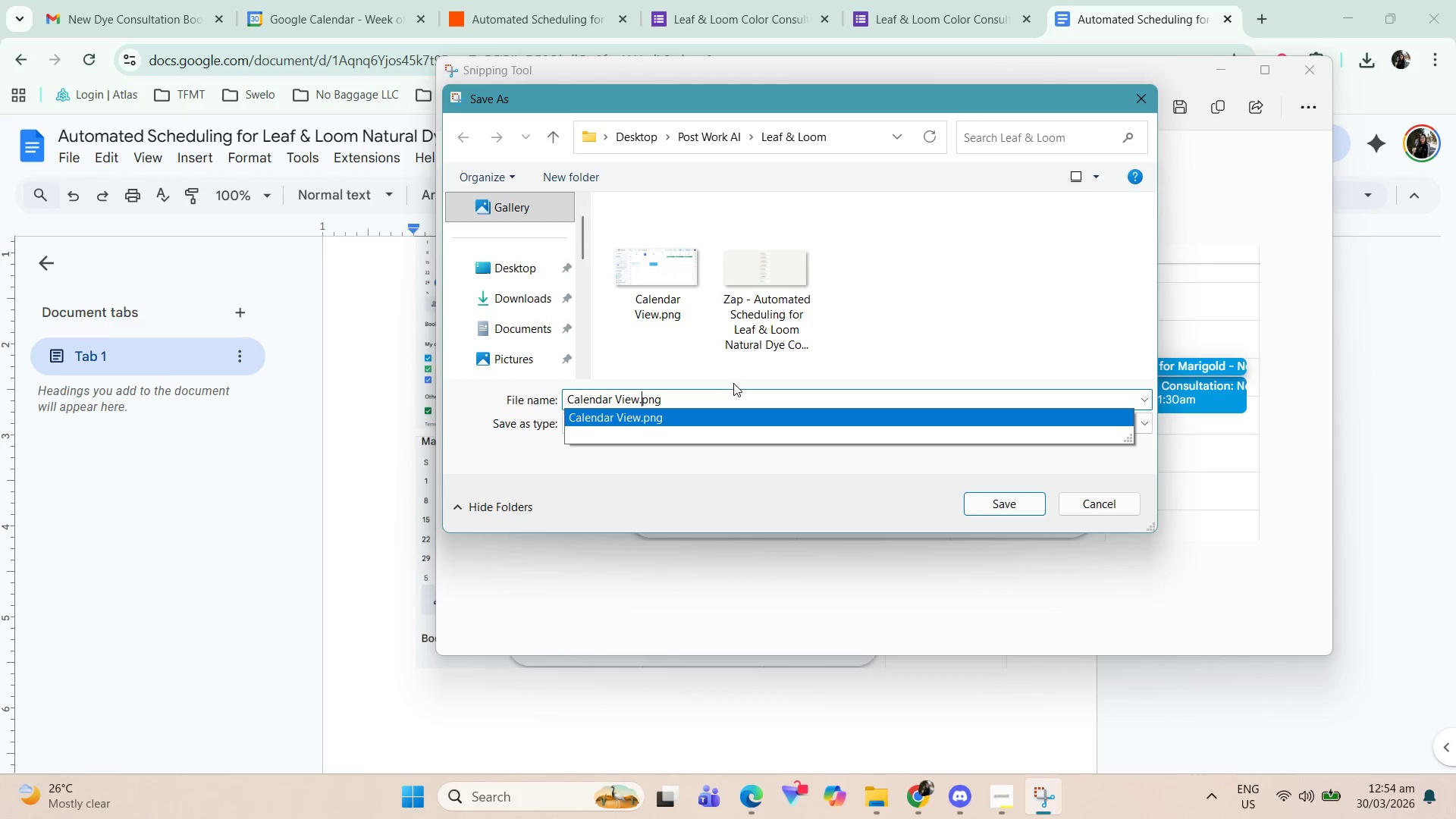 
key(ArrowLeft)
 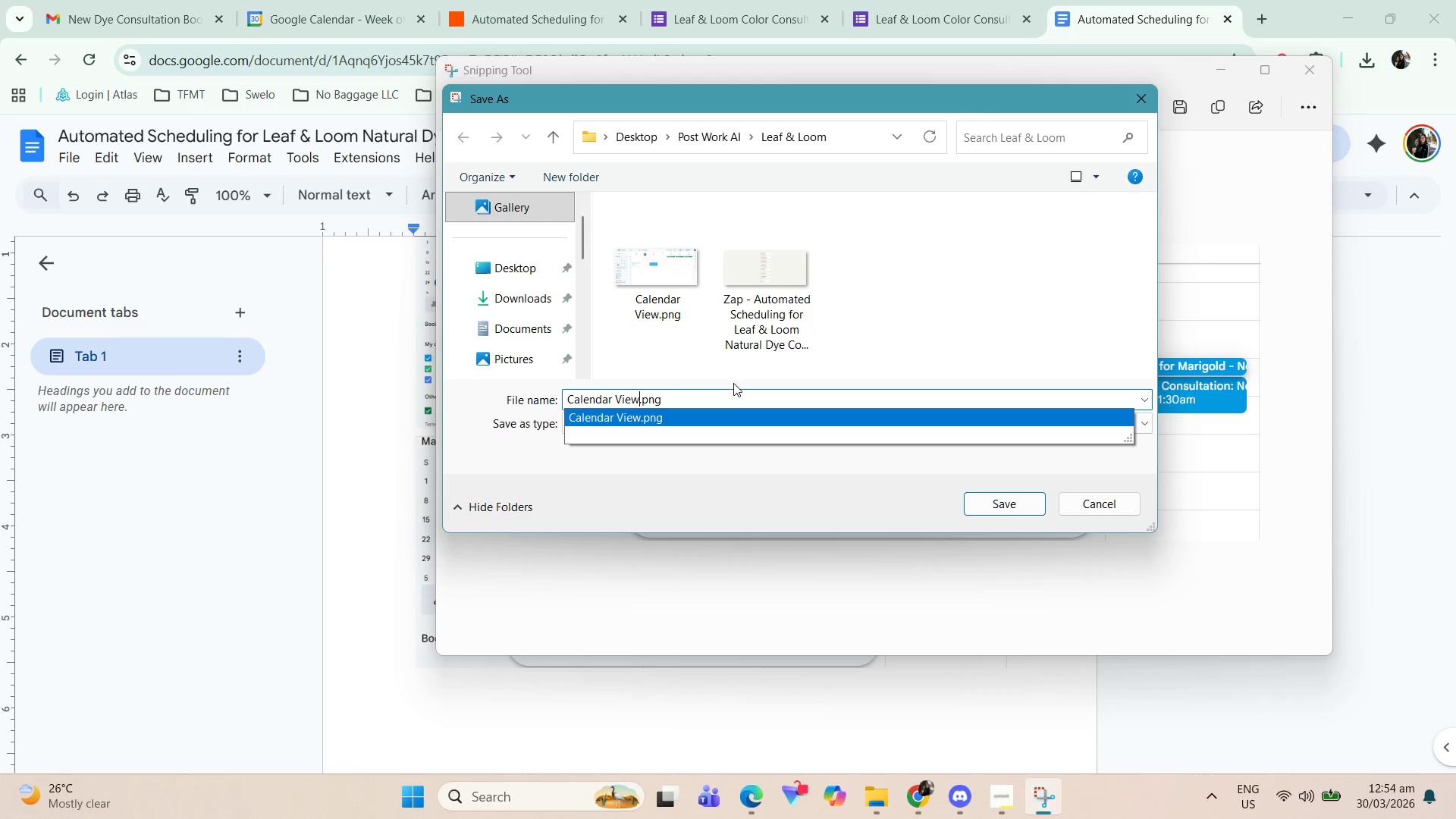 
type([End])
key(Backspace)
key(Backspace)
key(Backspace)
key(Backspace)
type( - Vat Prep)
 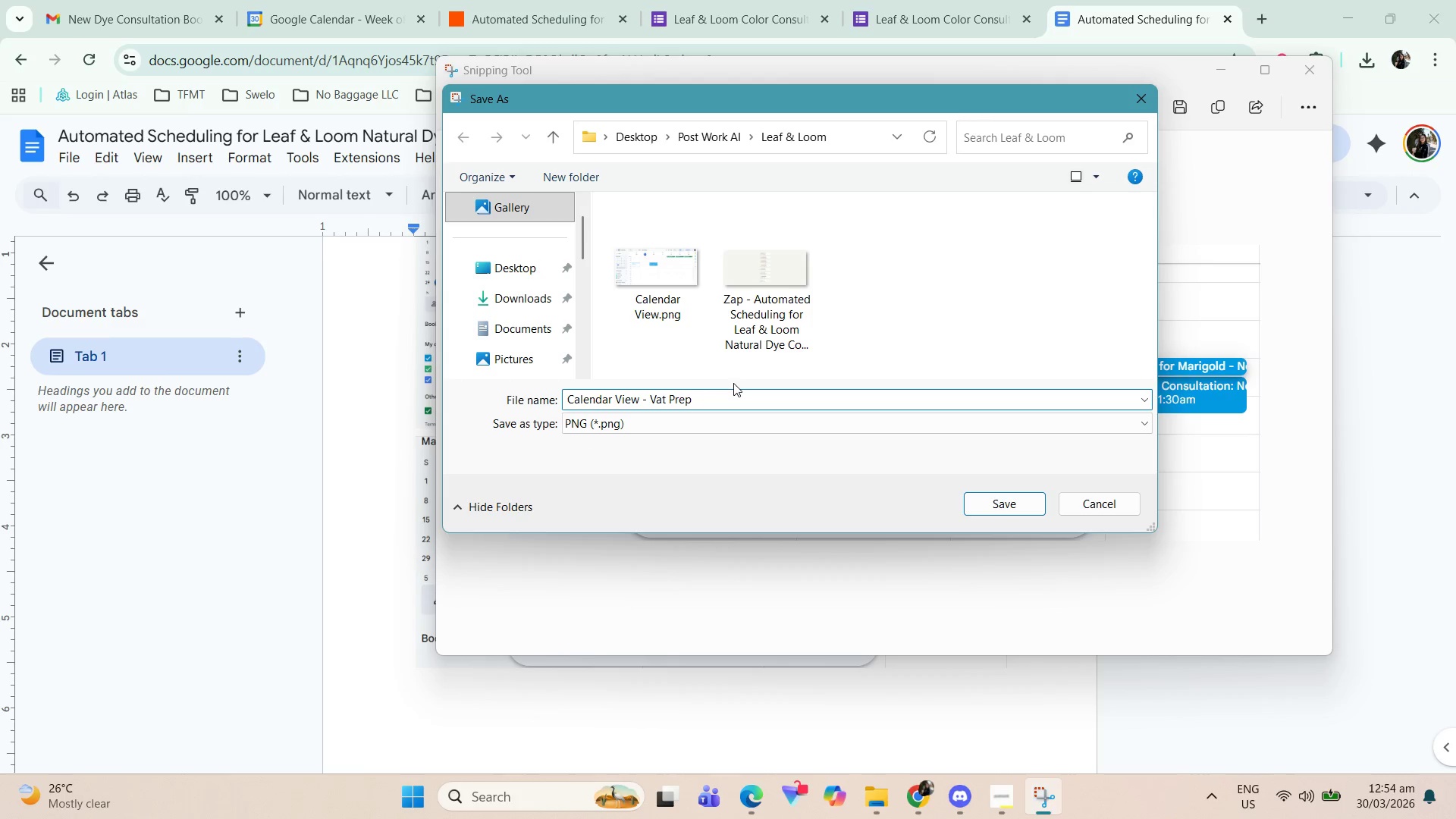 
key(Enter)
 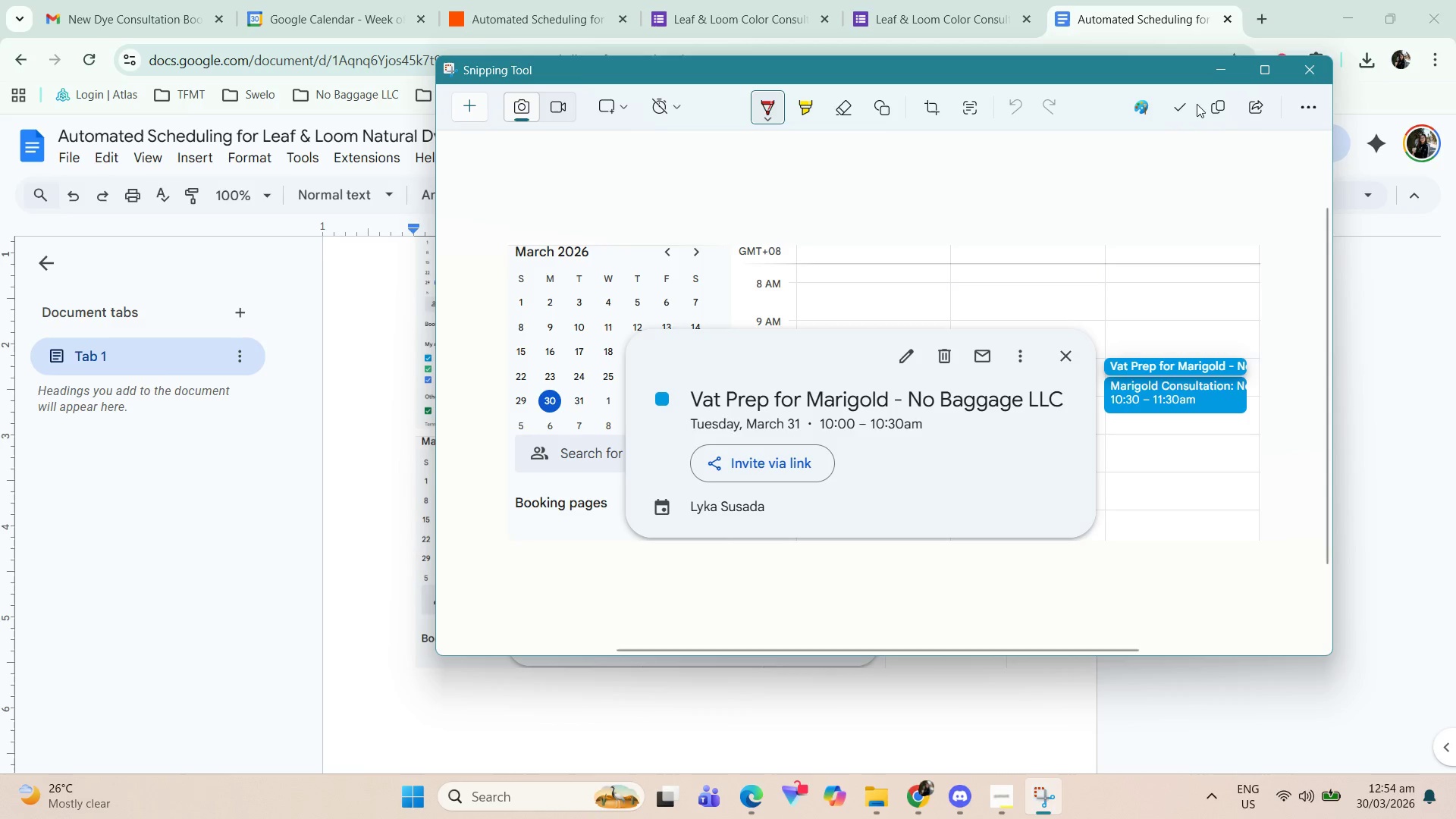 
left_click([1217, 70])
 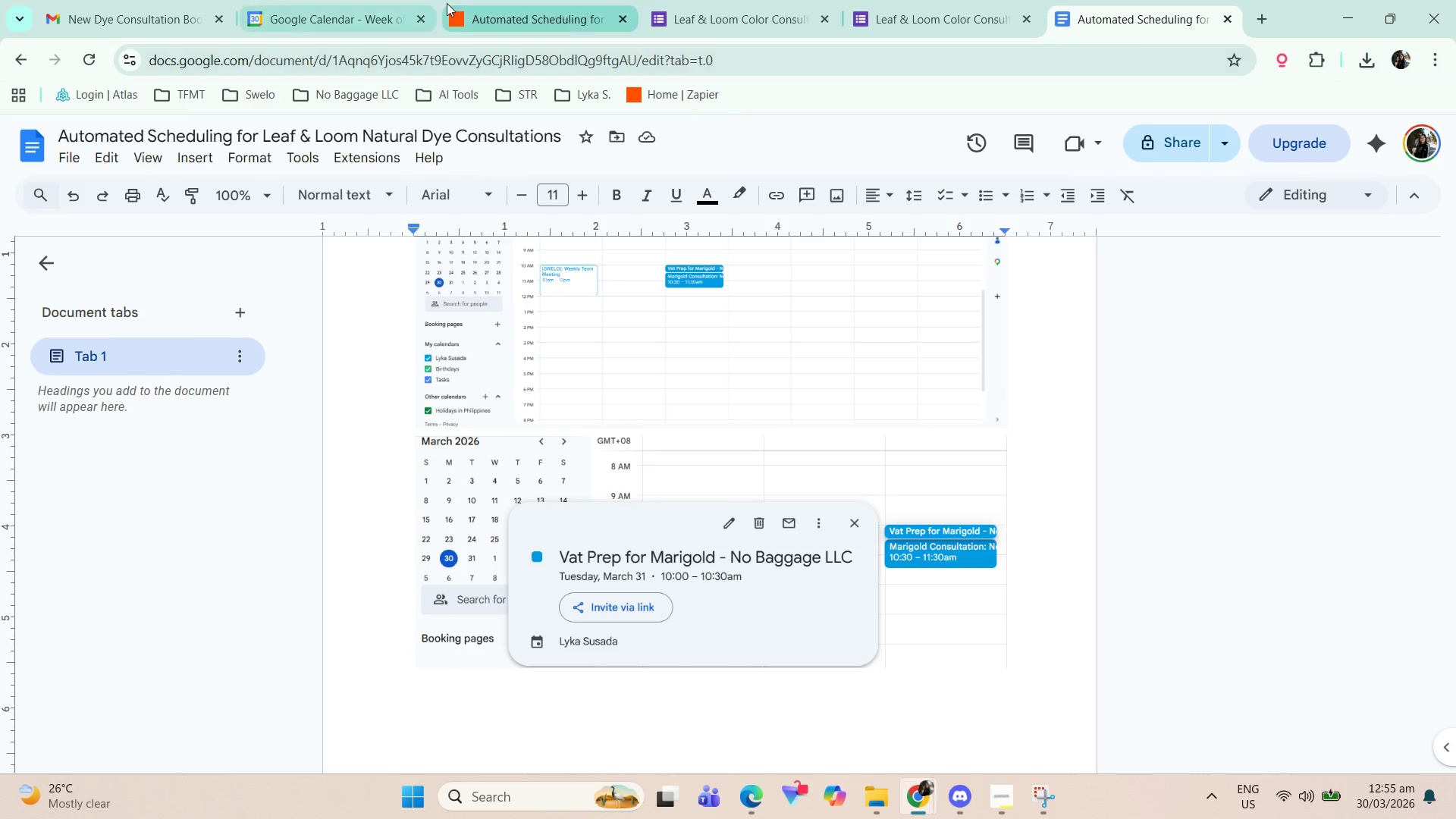 
left_click([381, 0])
 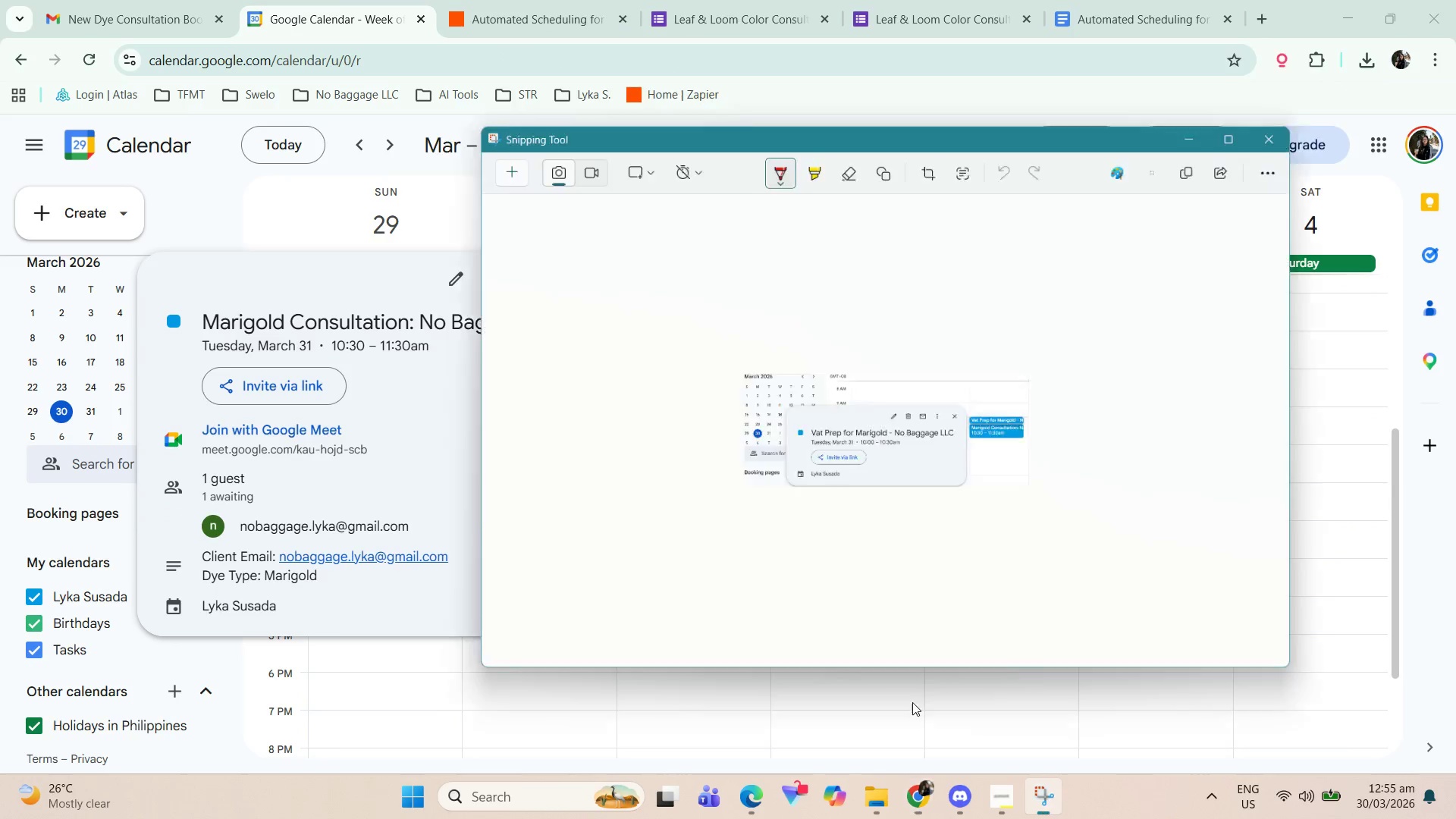 
left_click([470, 109])
 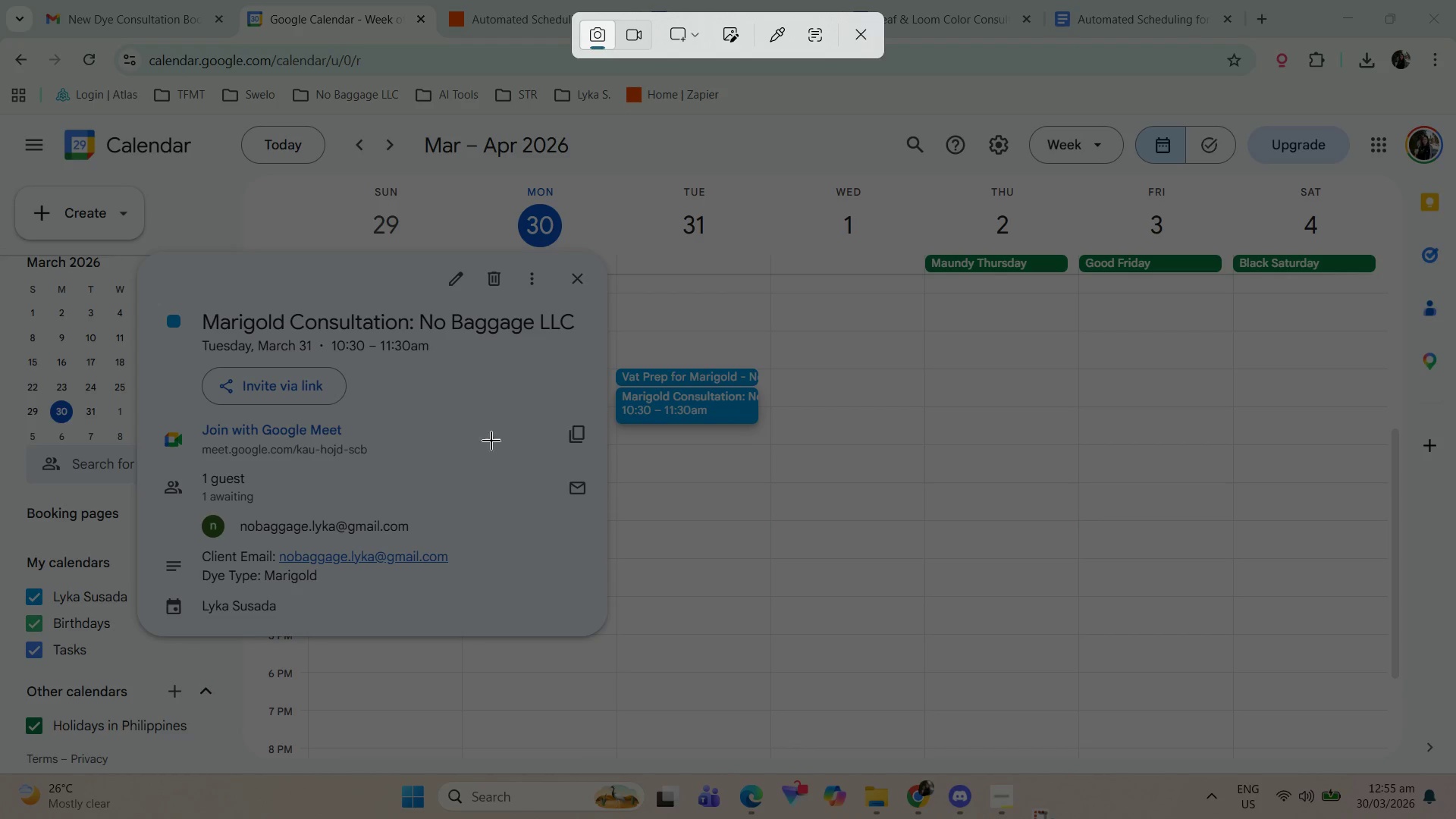 
wait(7.31)
 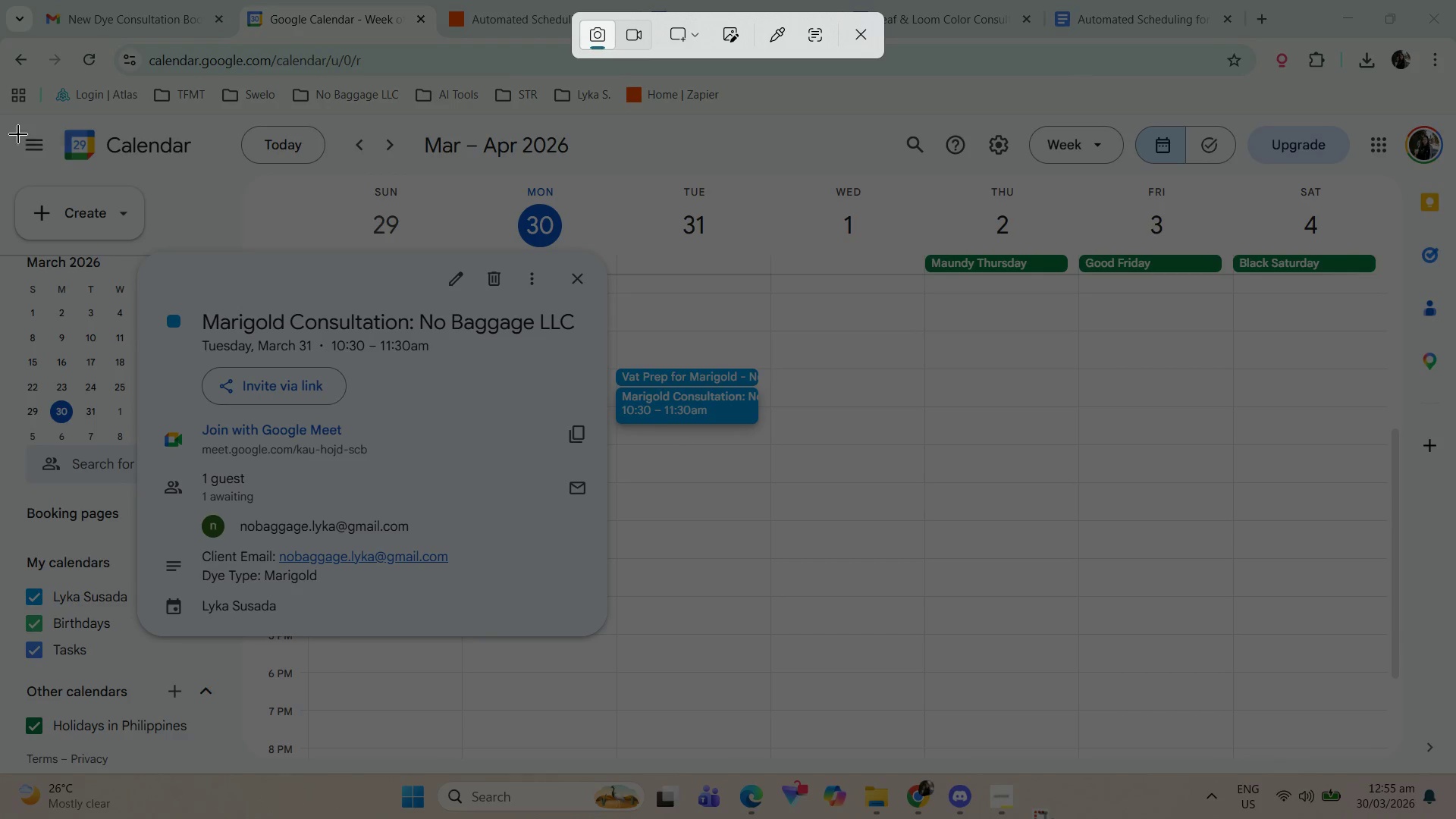 
double_click([1125, 0])
 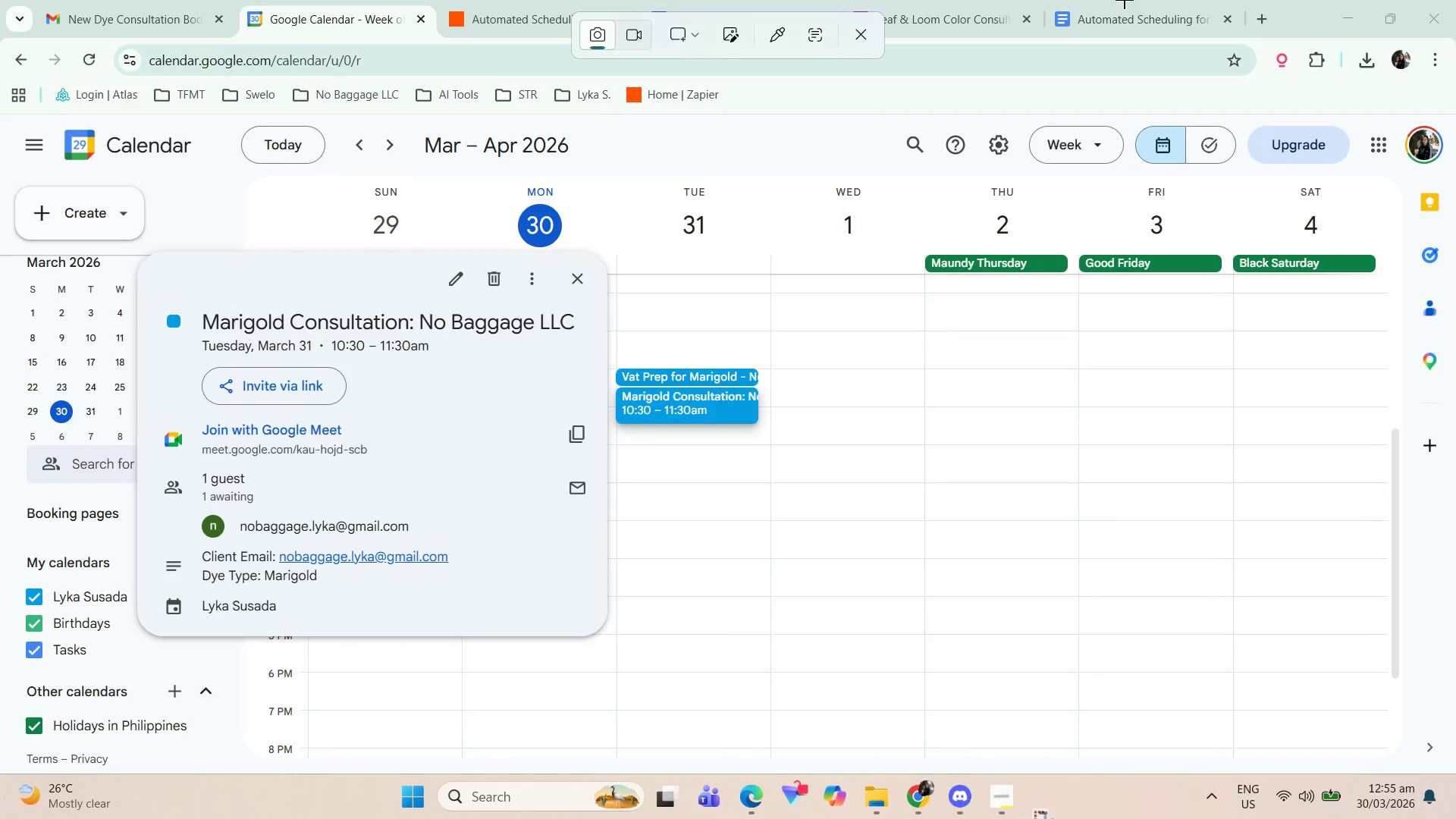 
mouse_move([1128, 50])